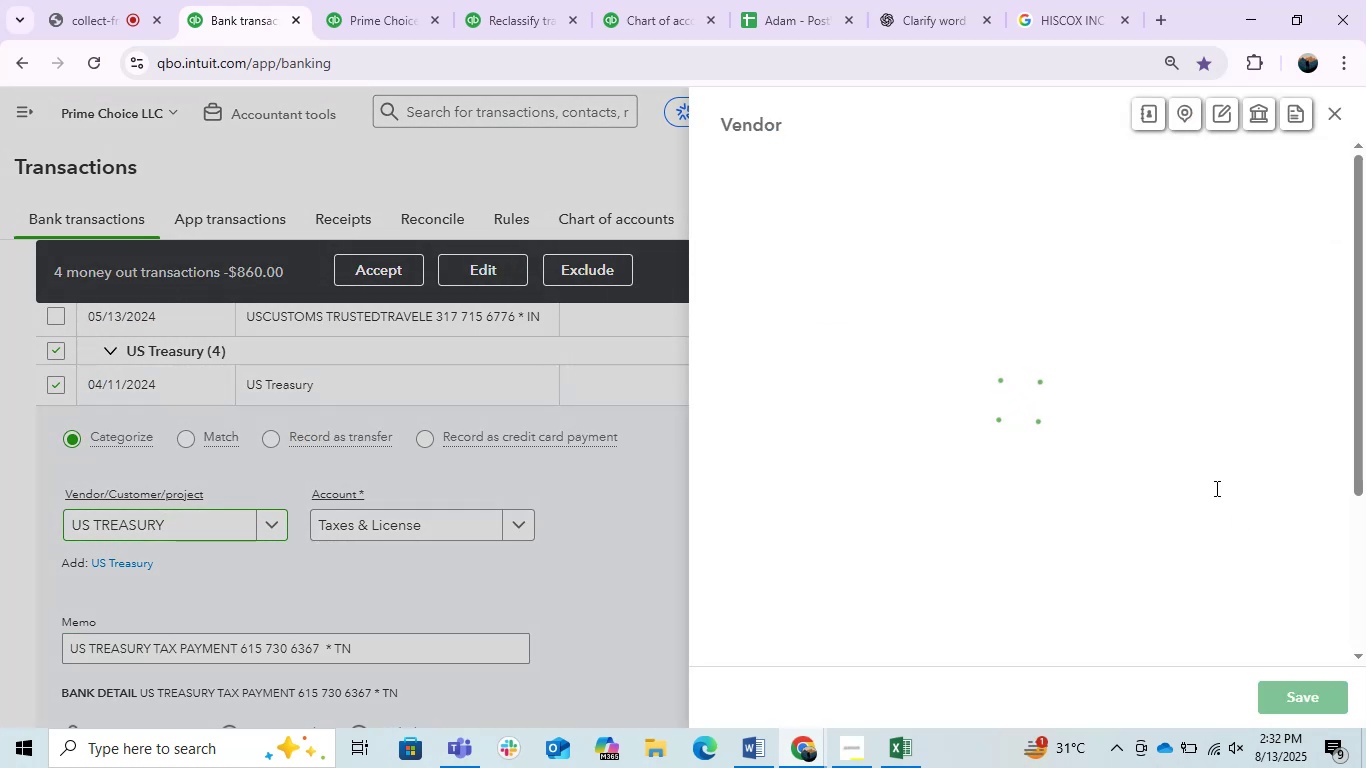 
left_click([1303, 688])
 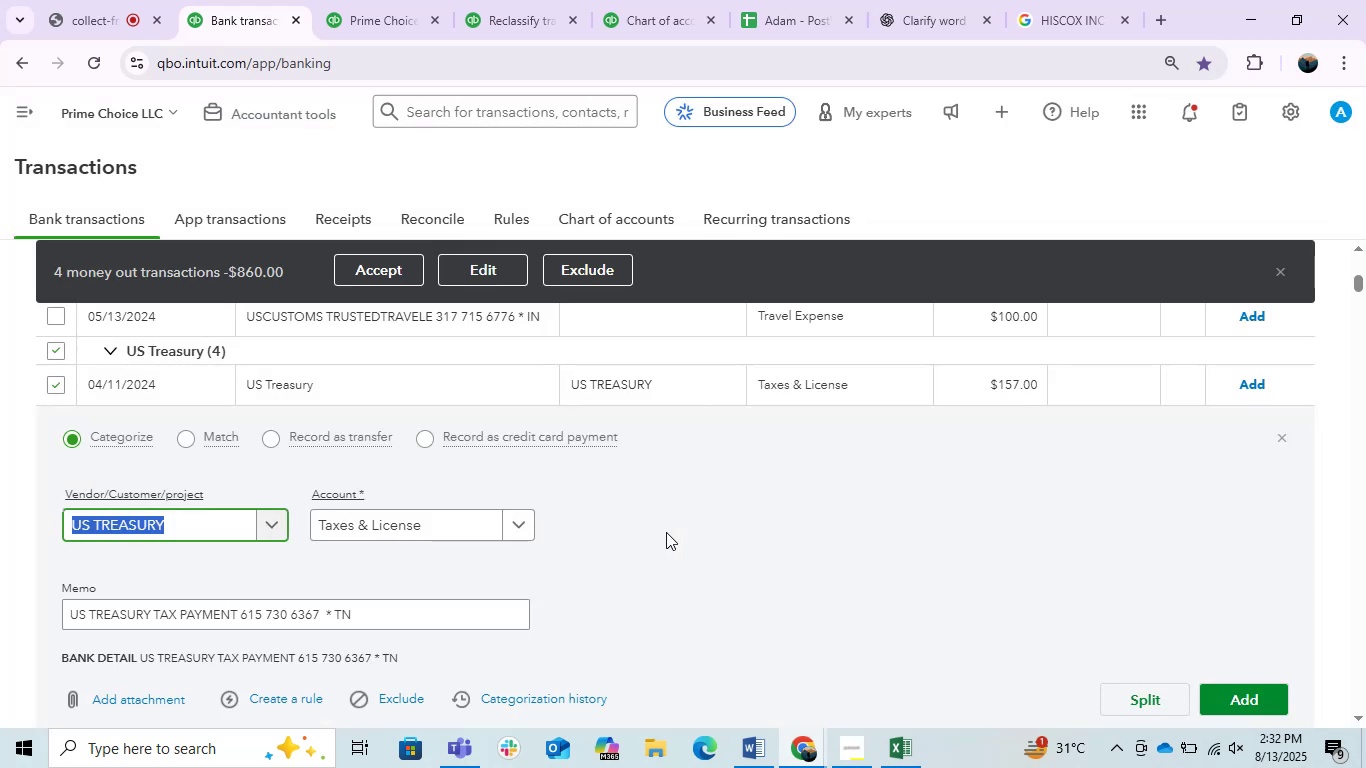 
left_click([368, 373])
 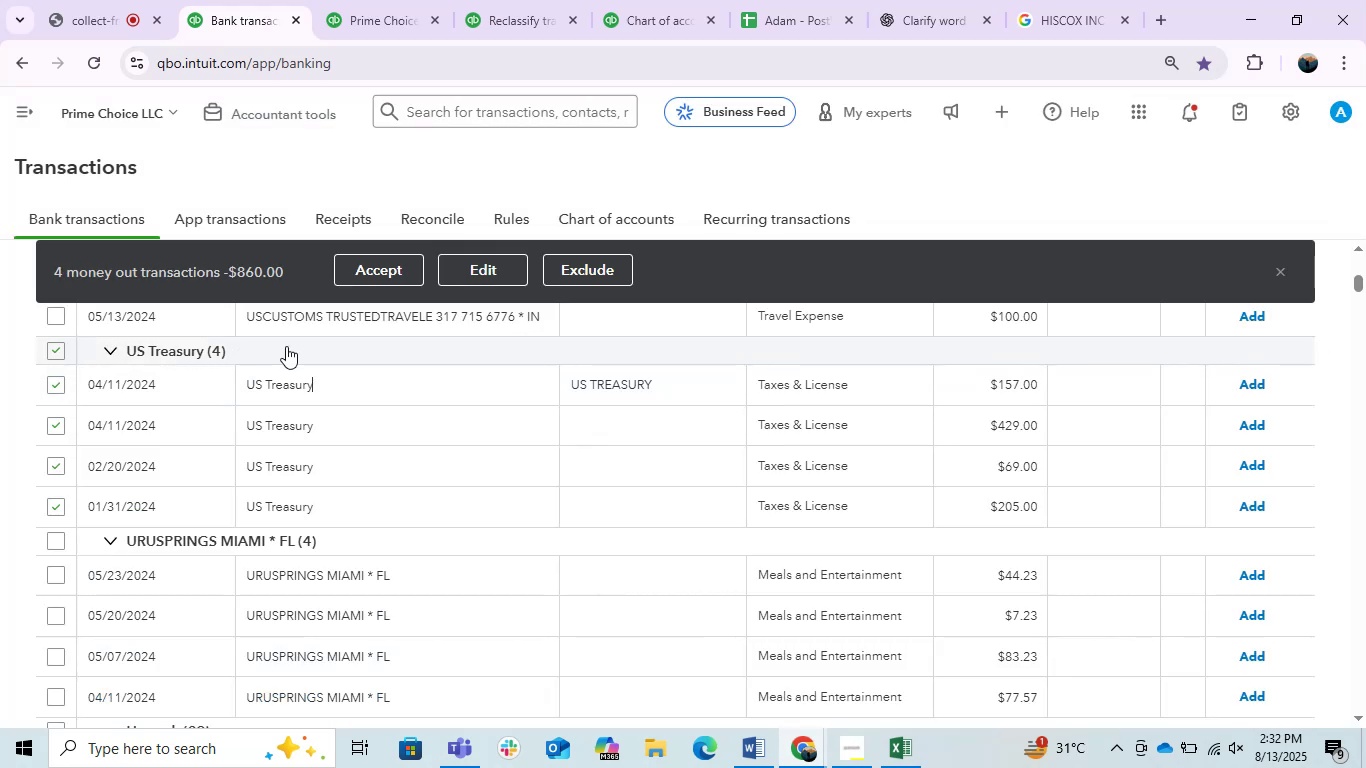 
left_click([488, 274])
 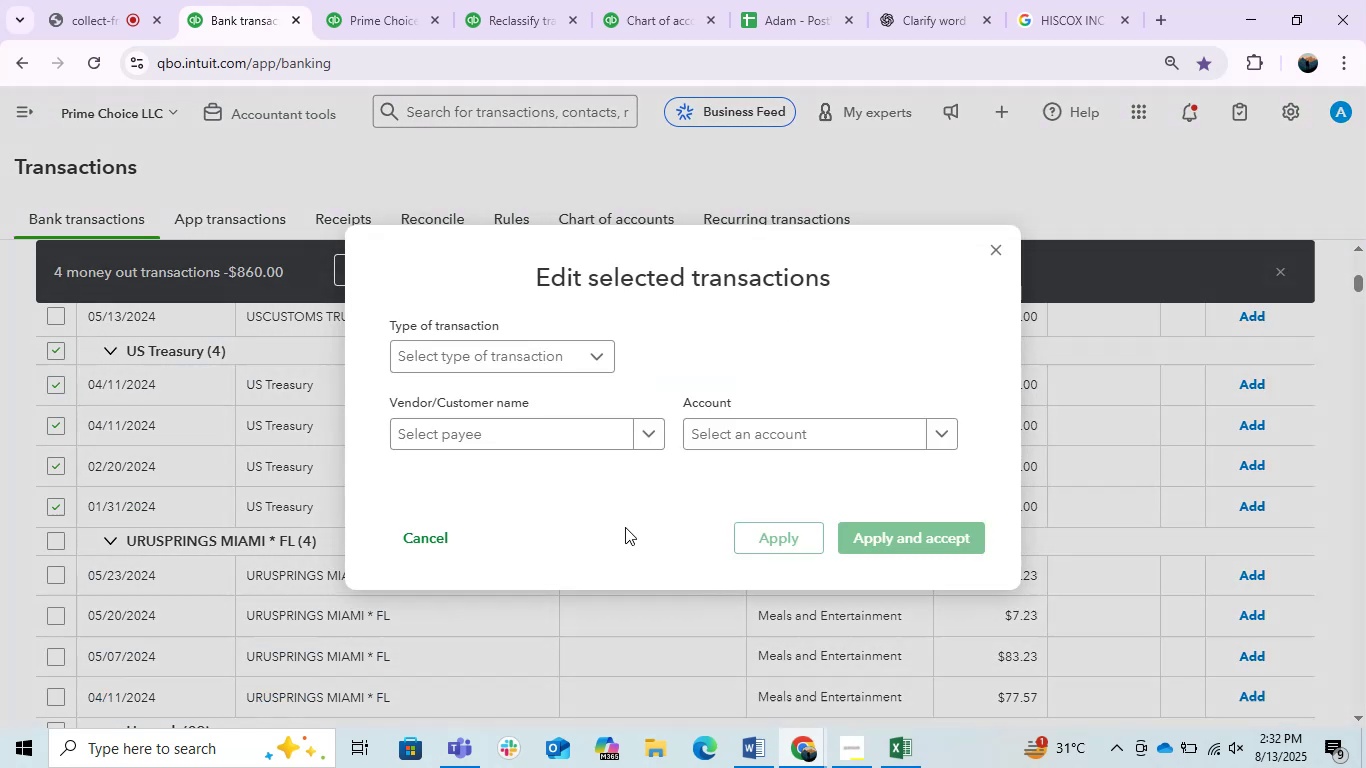 
left_click([519, 431])
 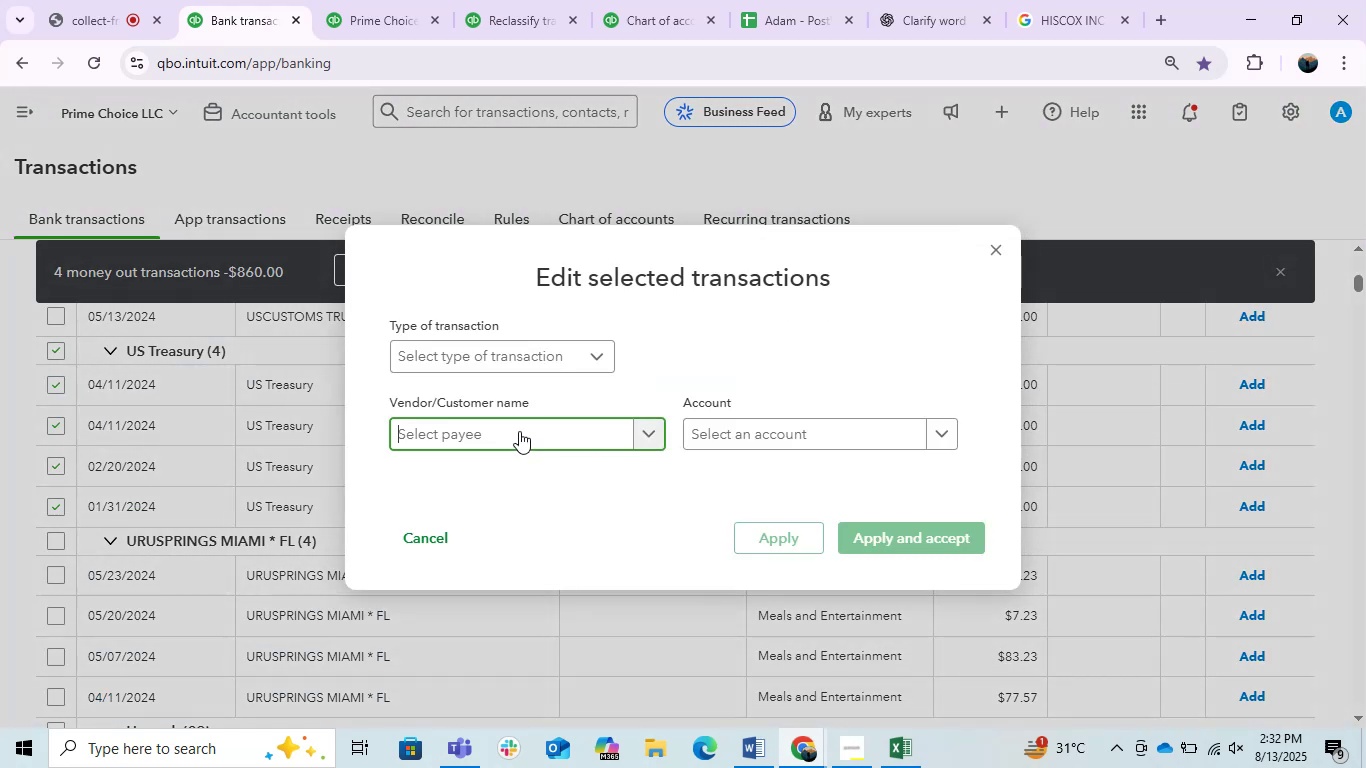 
key(Control+V)
 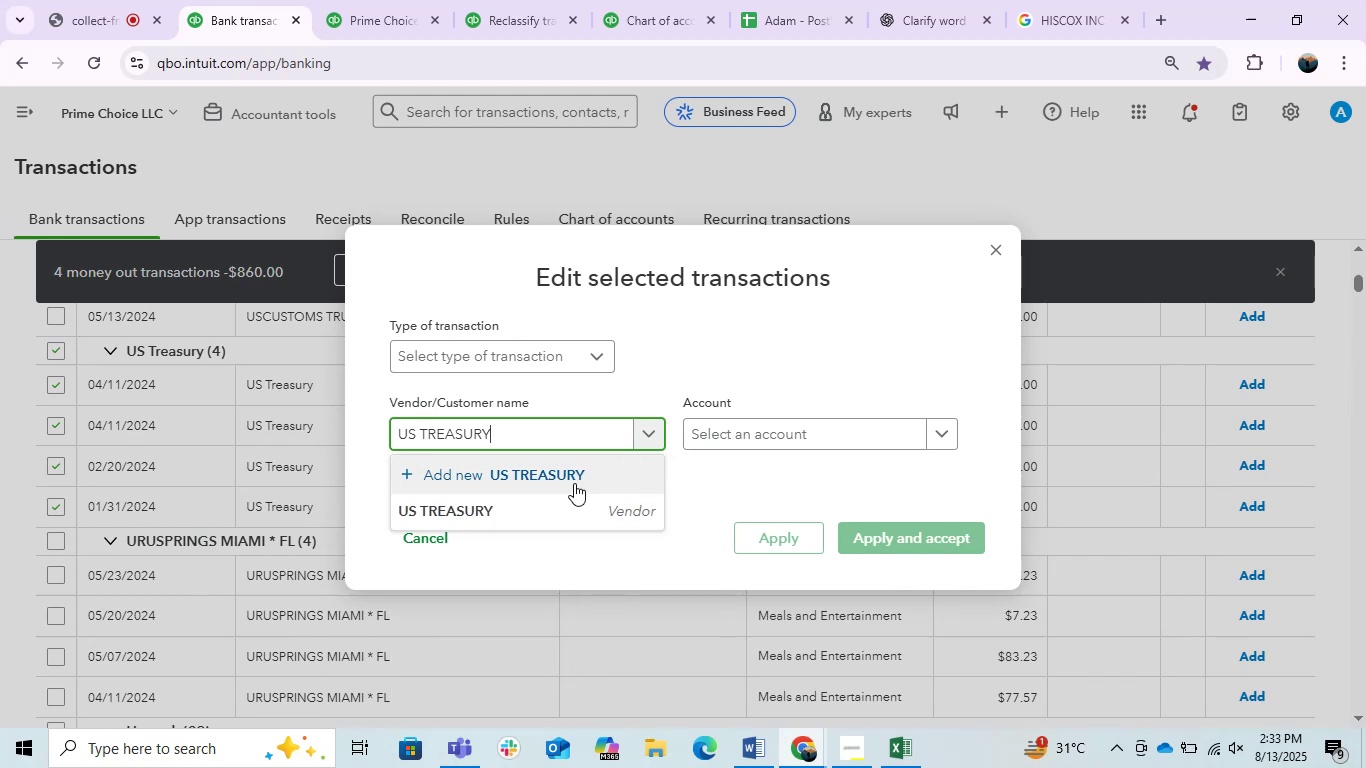 
left_click([543, 497])
 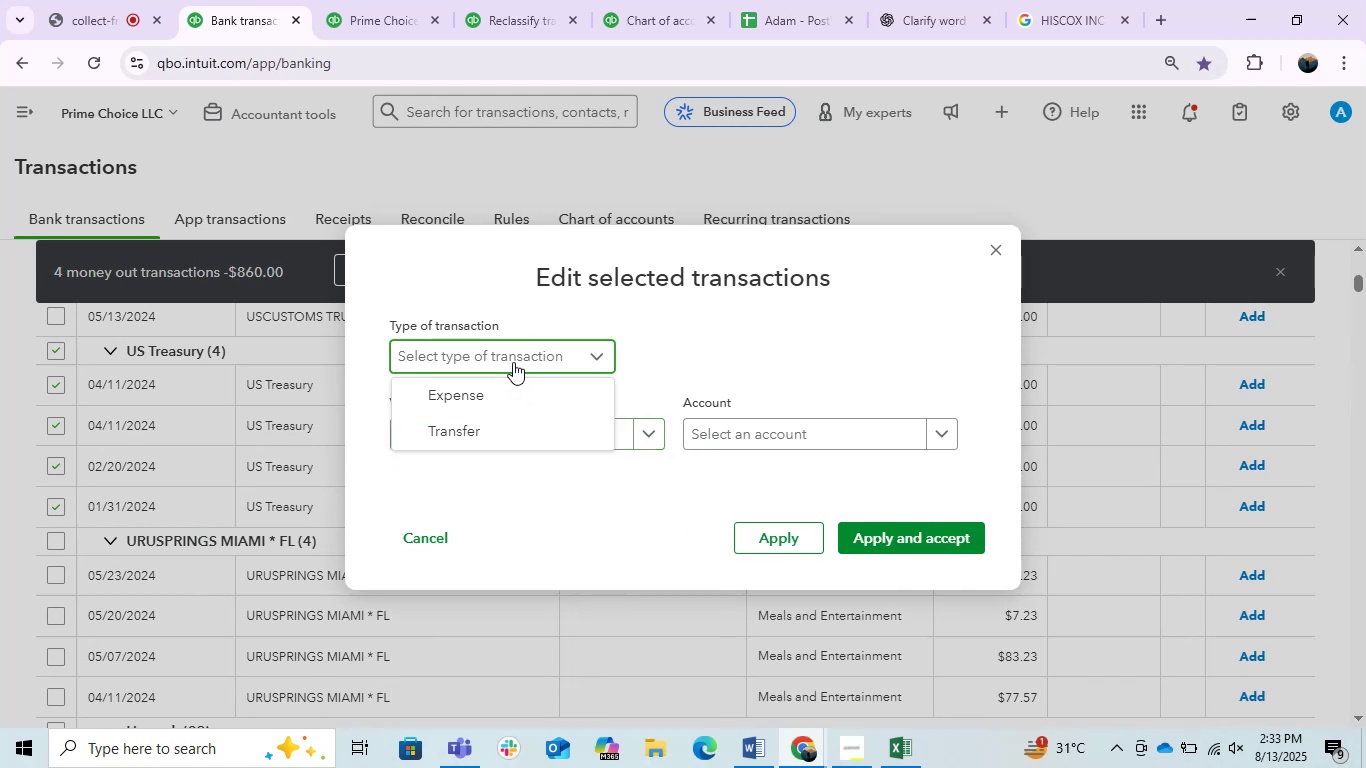 
left_click([487, 387])
 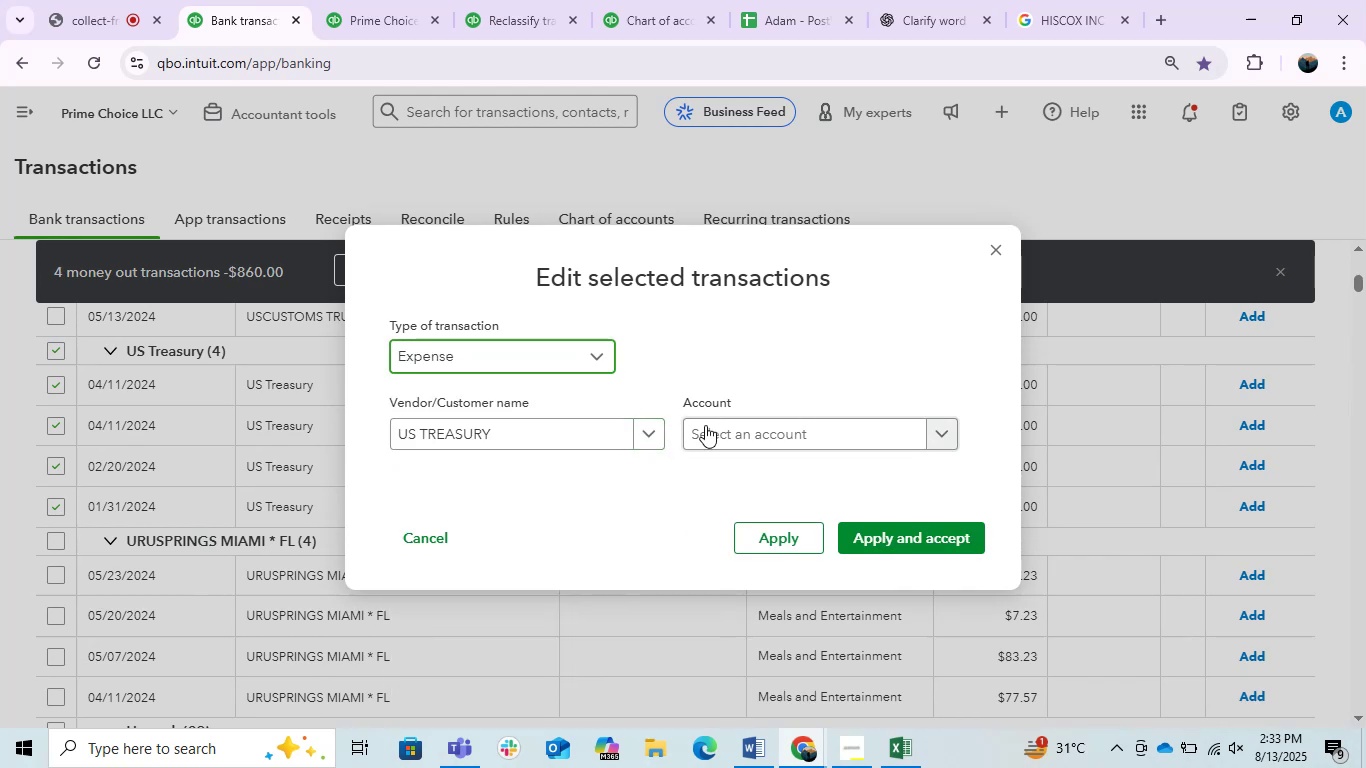 
left_click([714, 422])
 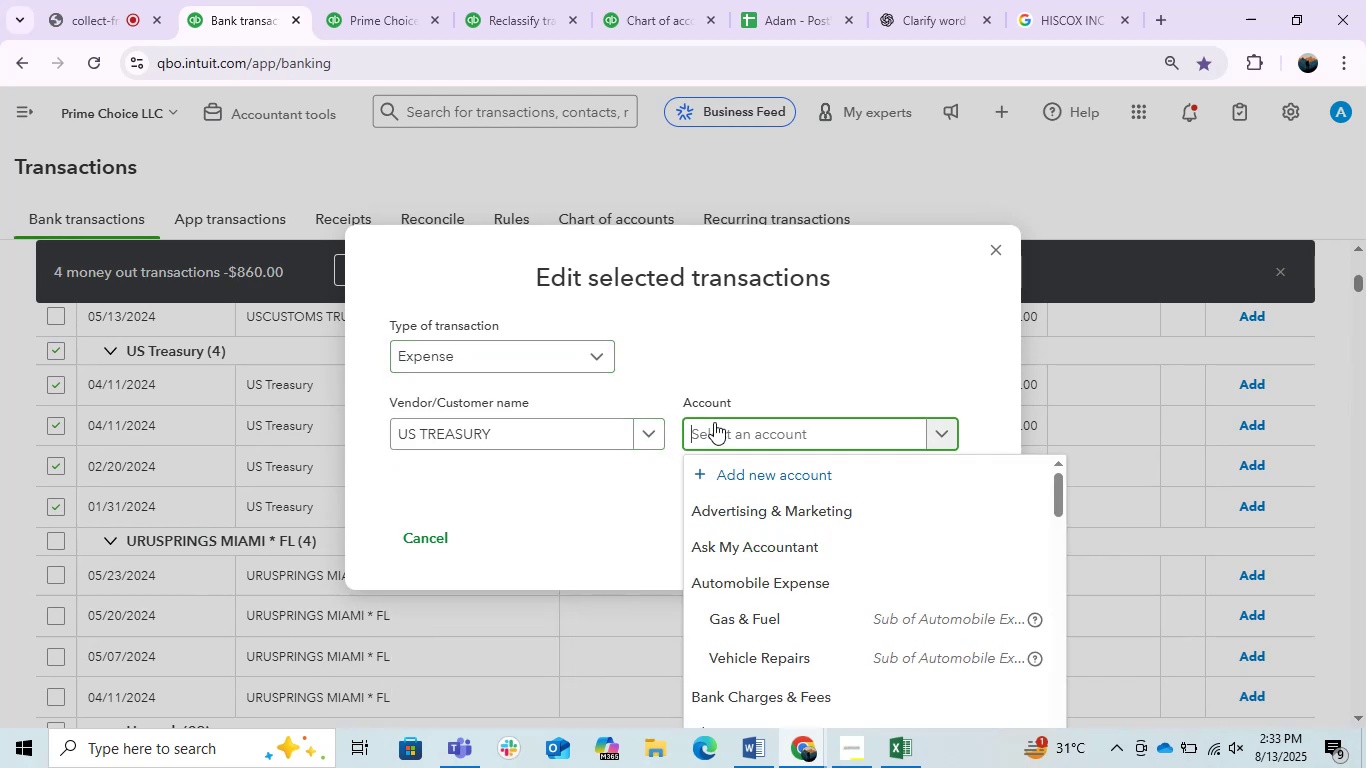 
scroll: coordinate [810, 558], scroll_direction: down, amount: 7.0
 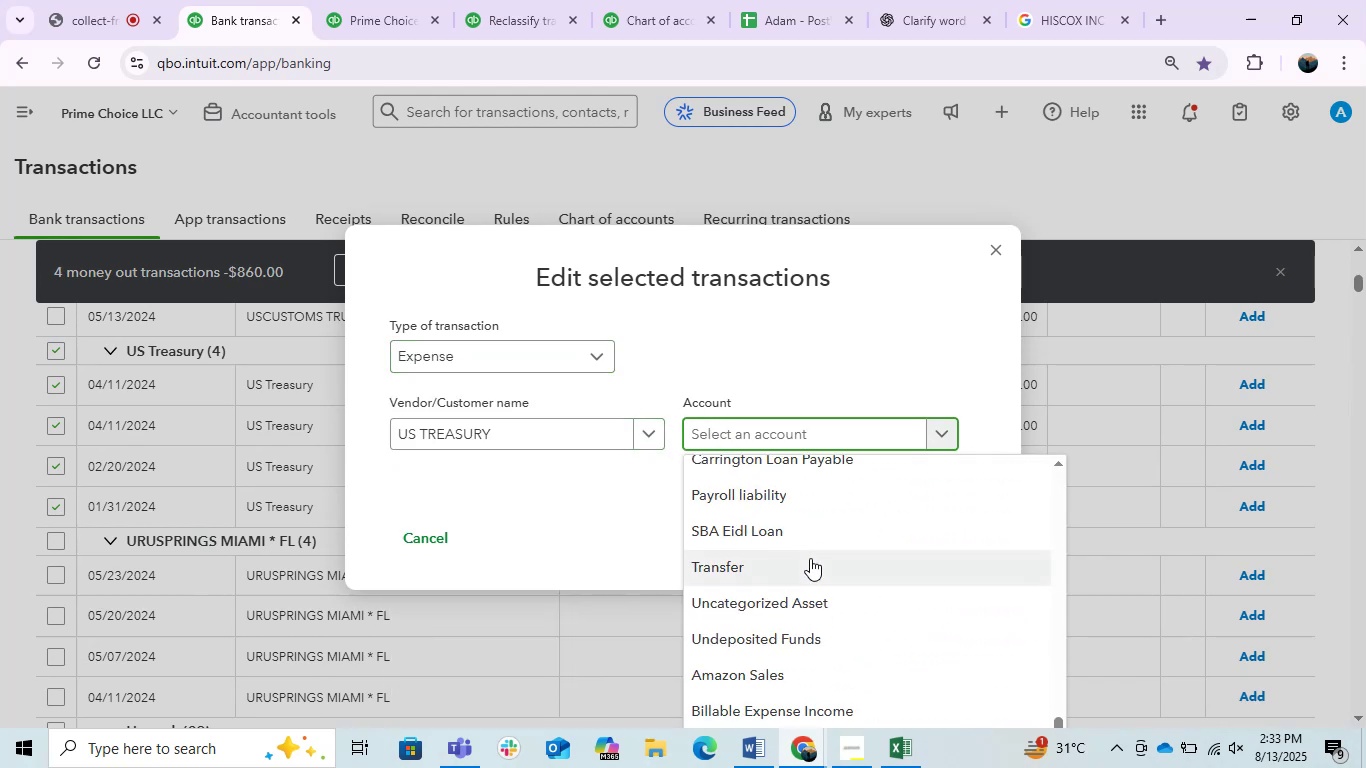 
scroll: coordinate [807, 558], scroll_direction: up, amount: 2.0
 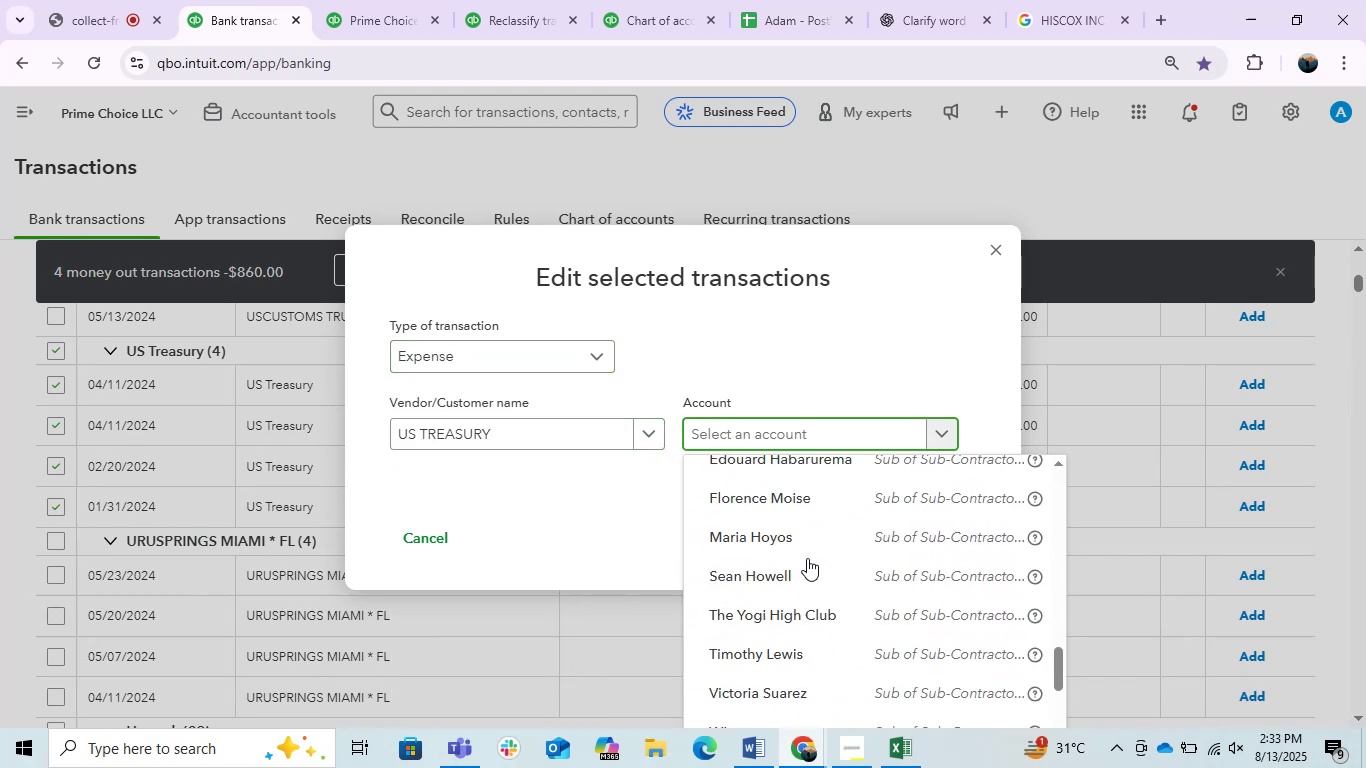 
scroll: coordinate [807, 558], scroll_direction: down, amount: 7.0
 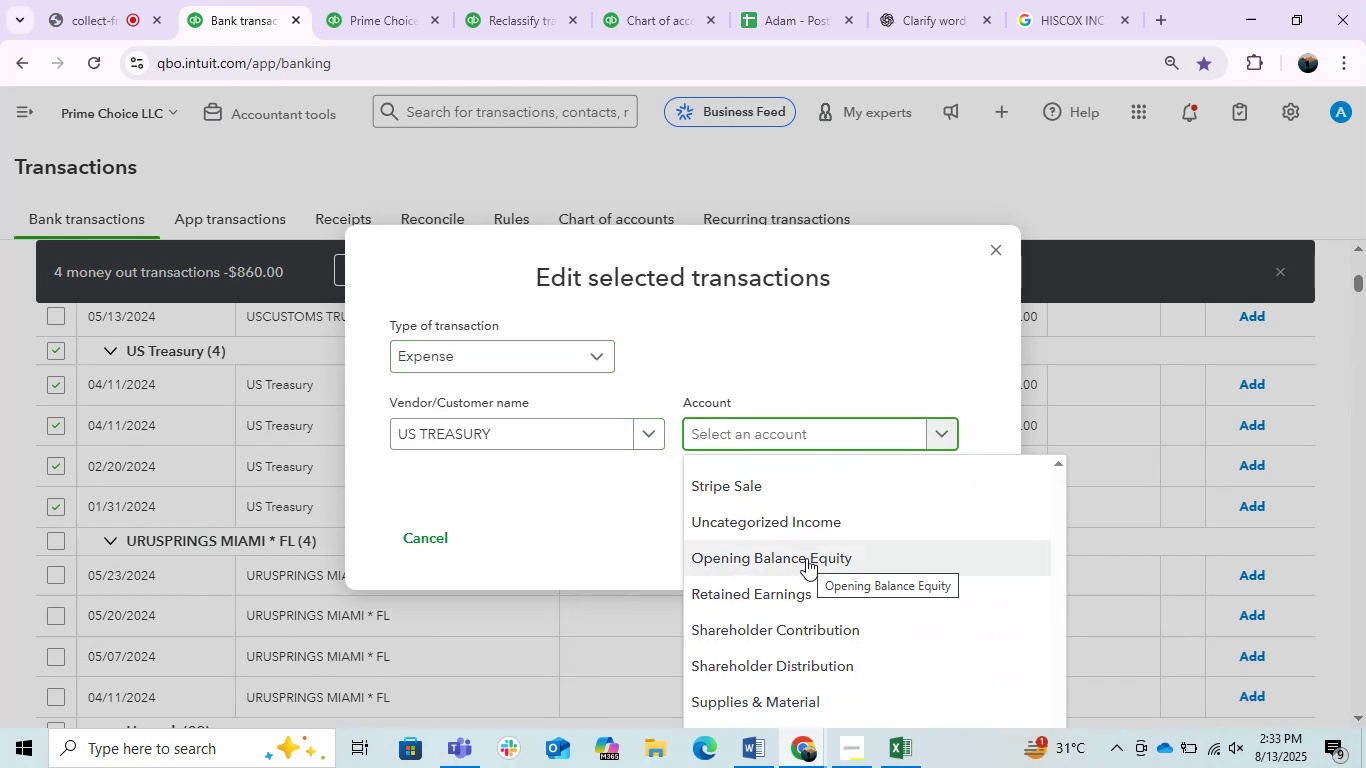 
type(TA)
 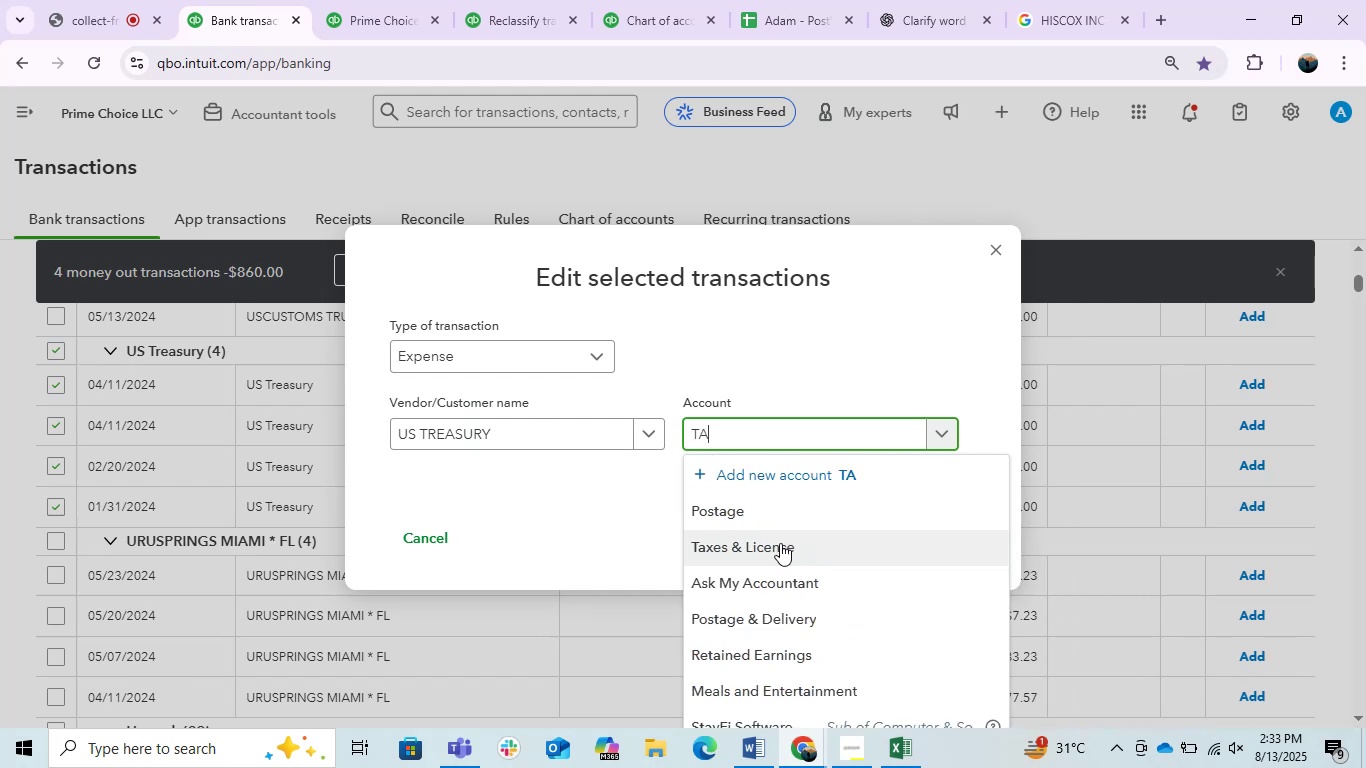 
left_click([775, 548])
 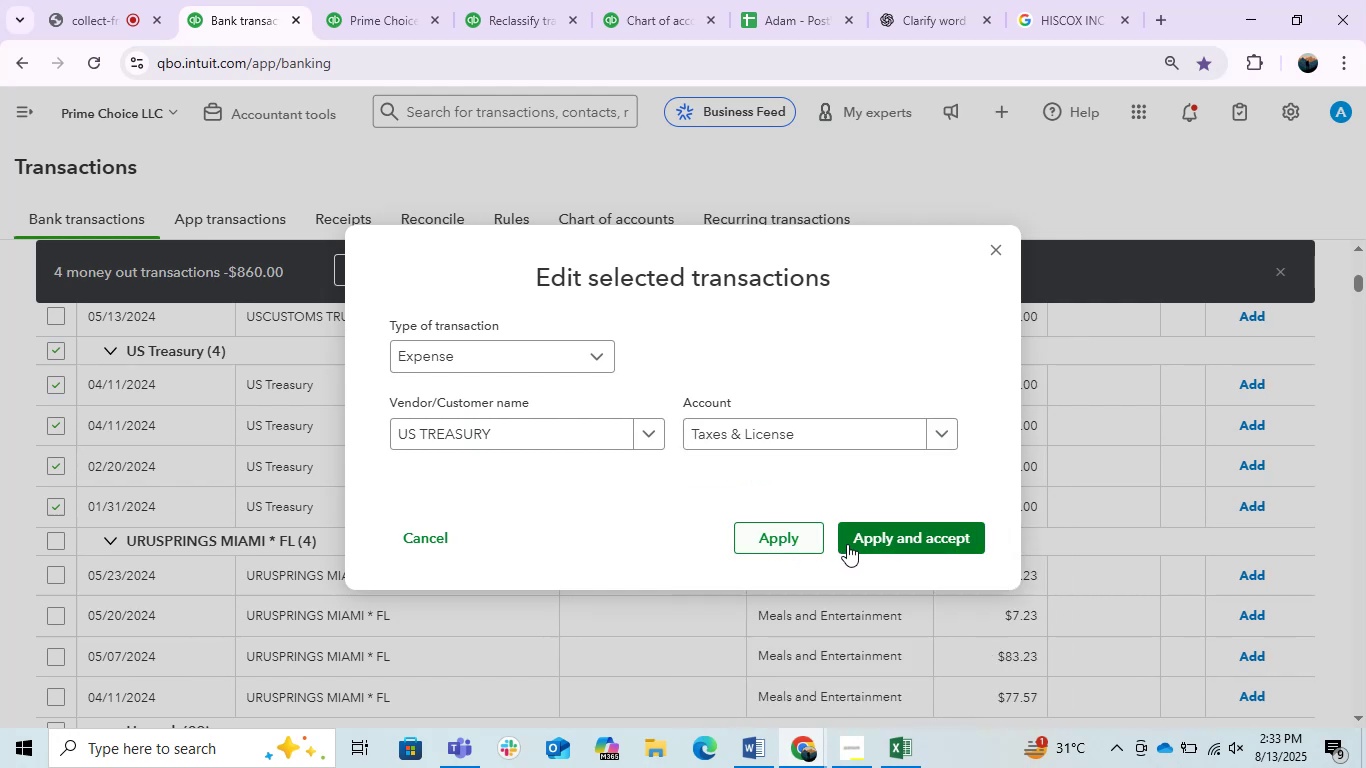 
left_click([849, 542])
 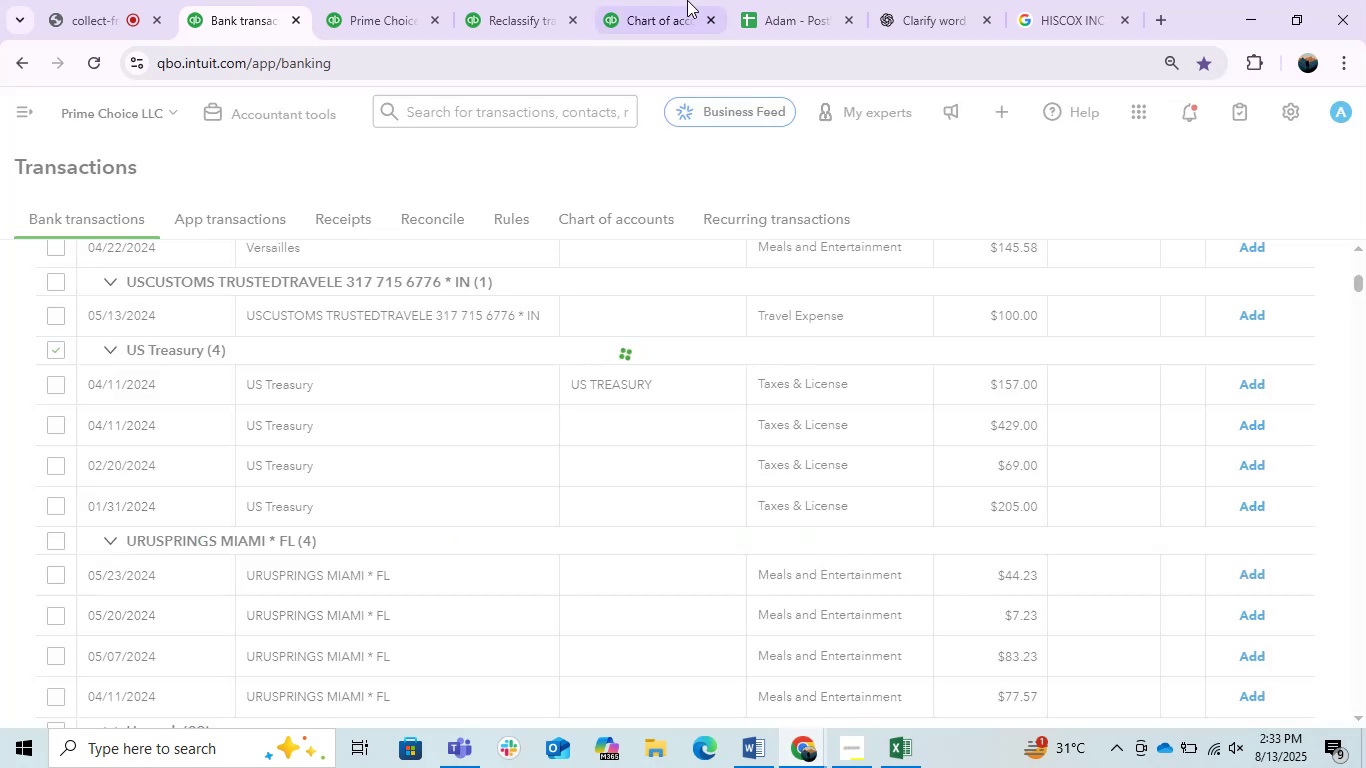 
left_click([745, 730])
 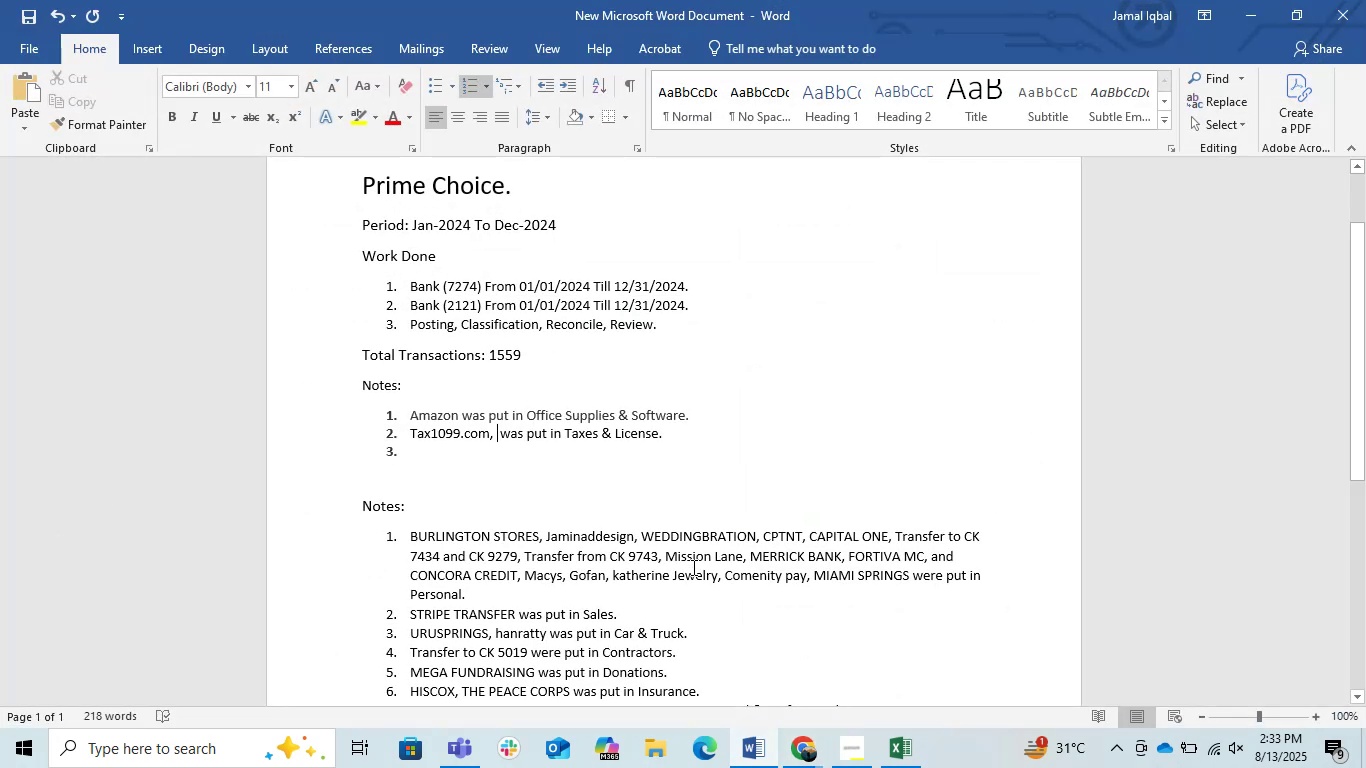 
scroll: coordinate [692, 566], scroll_direction: up, amount: 1.0
 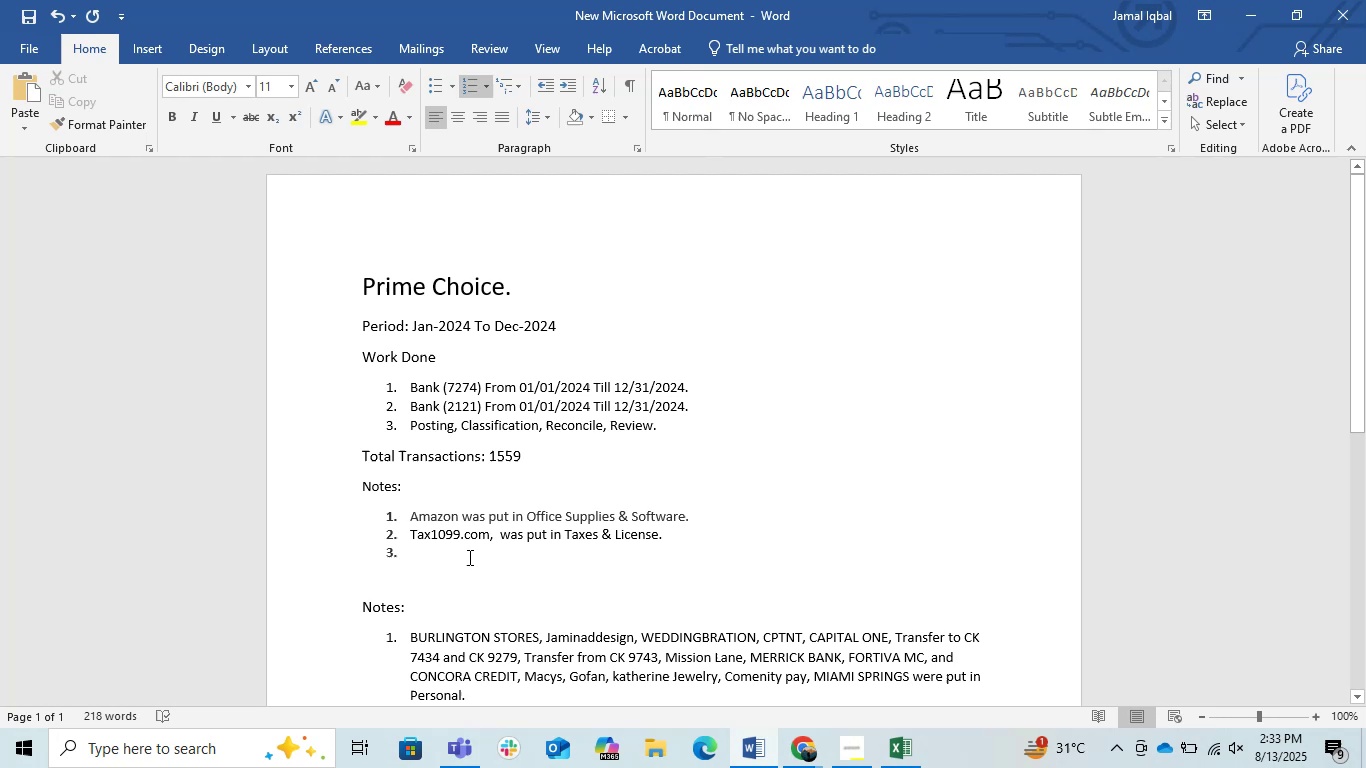 
key(Control+V)
 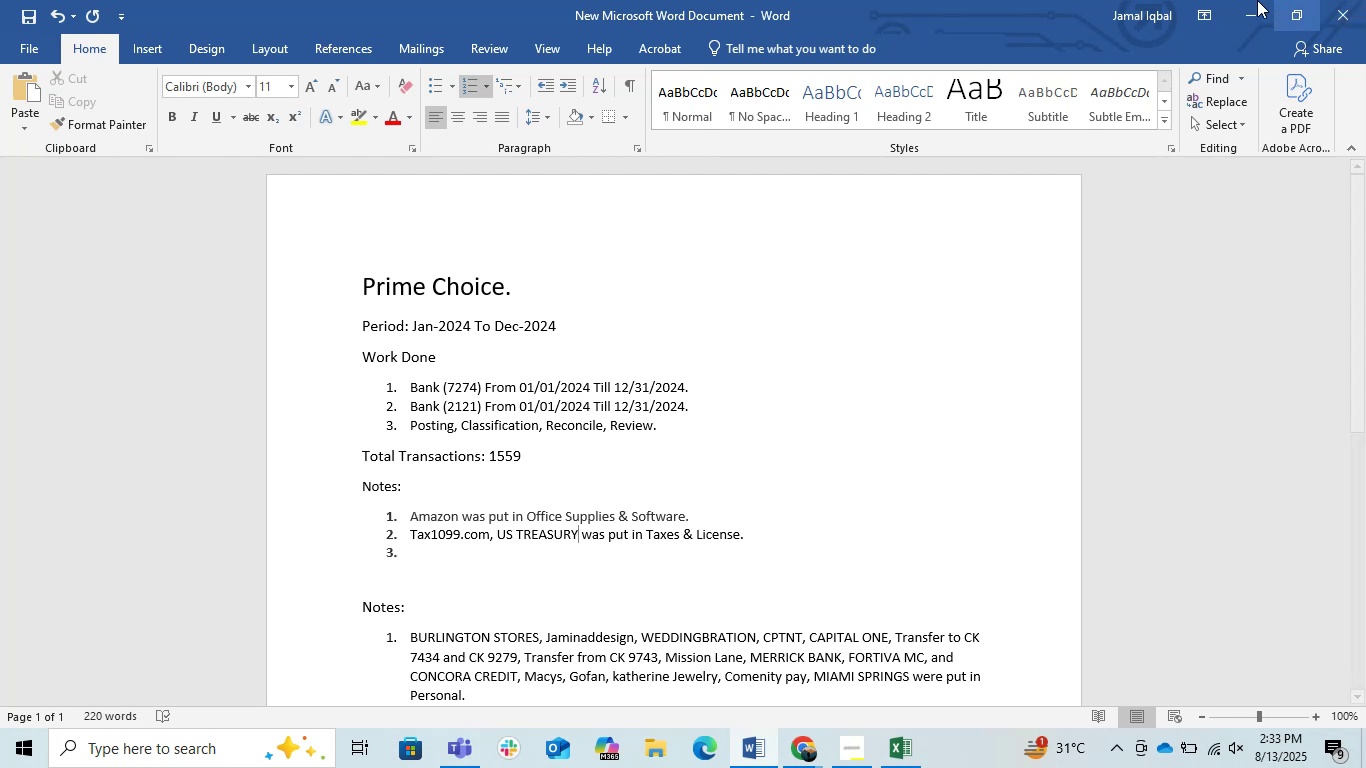 
left_click([1257, 1])
 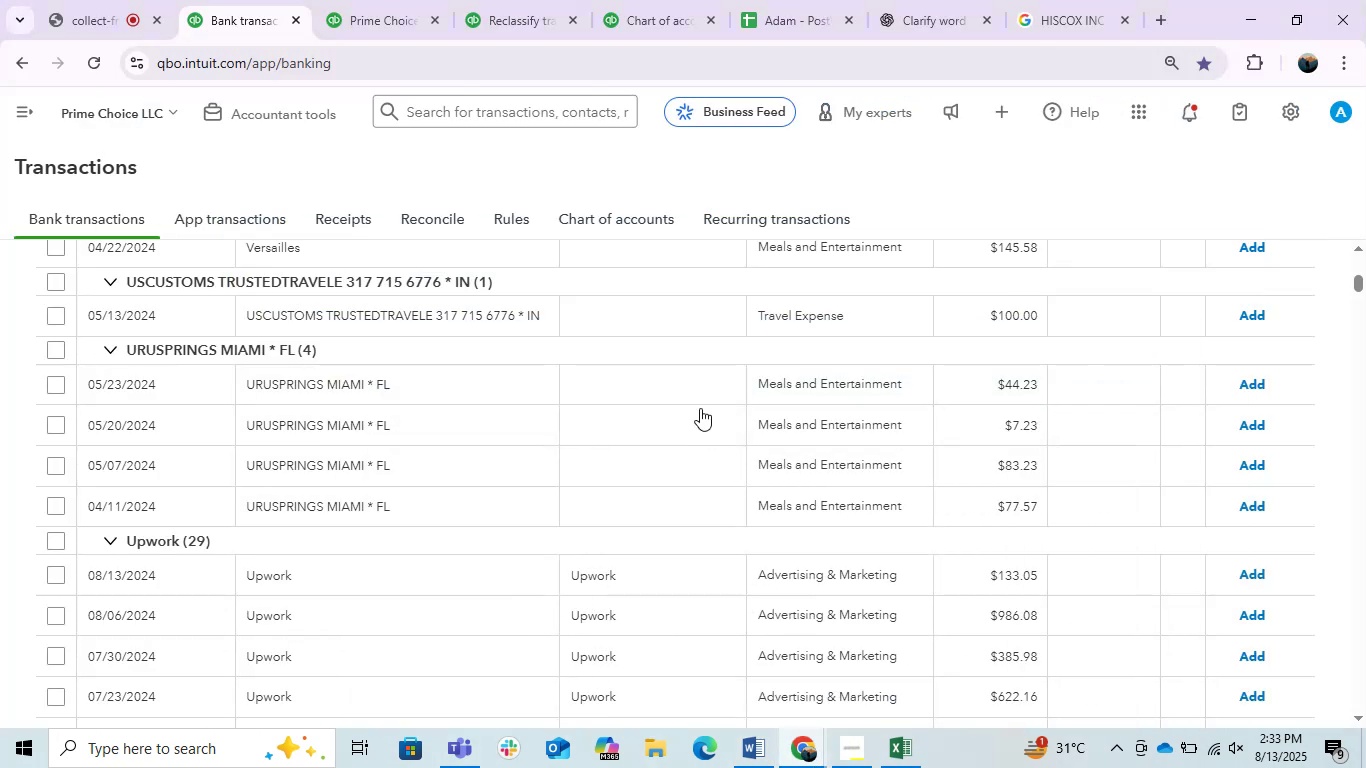 
scroll: coordinate [585, 423], scroll_direction: down, amount: 2.0
 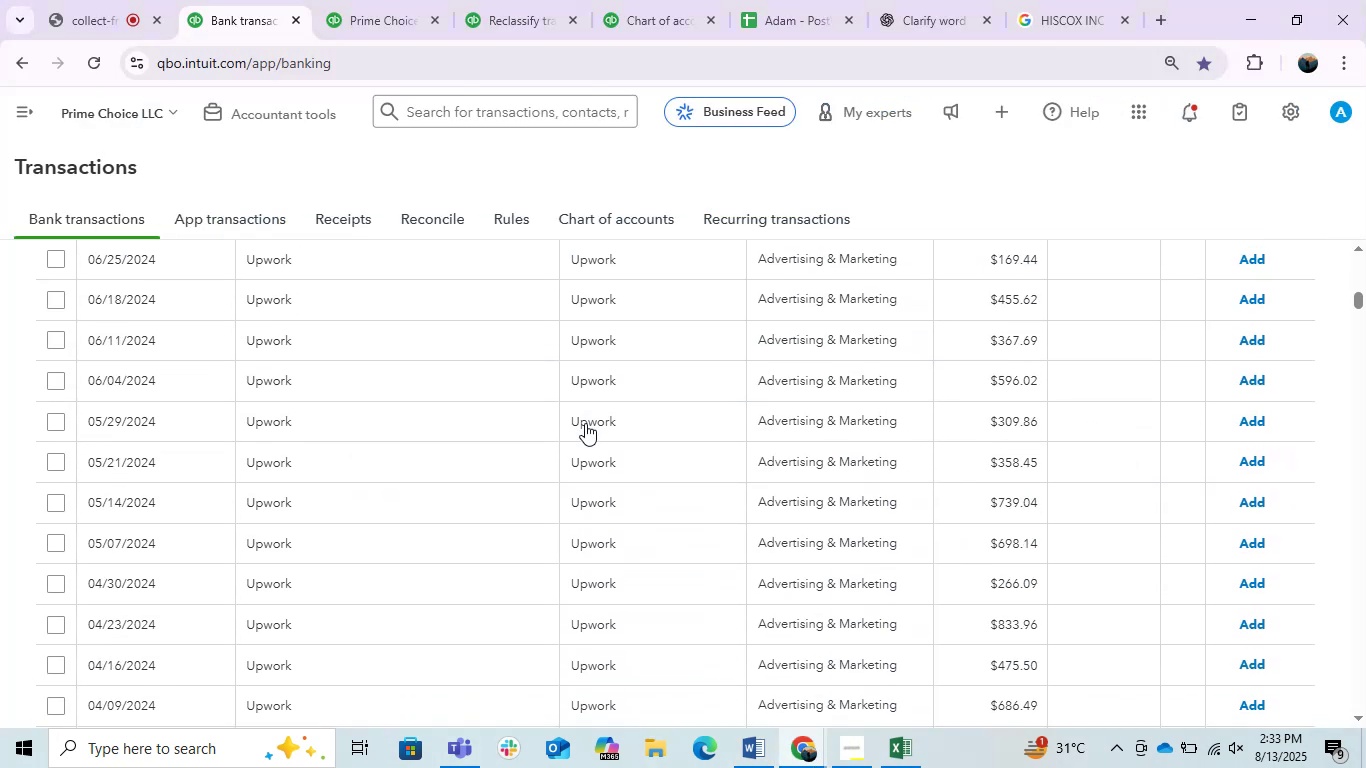 
scroll: coordinate [585, 423], scroll_direction: up, amount: 2.0
 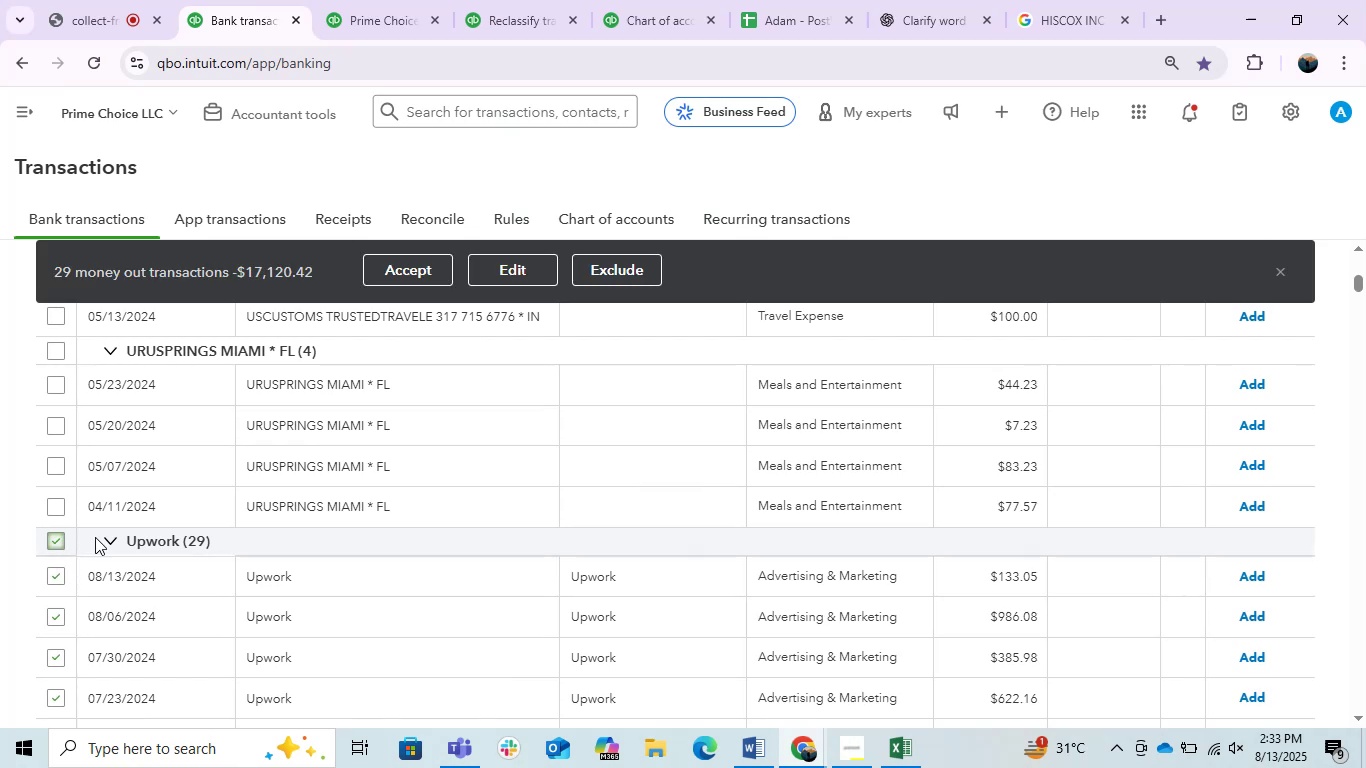 
left_click([516, 271])
 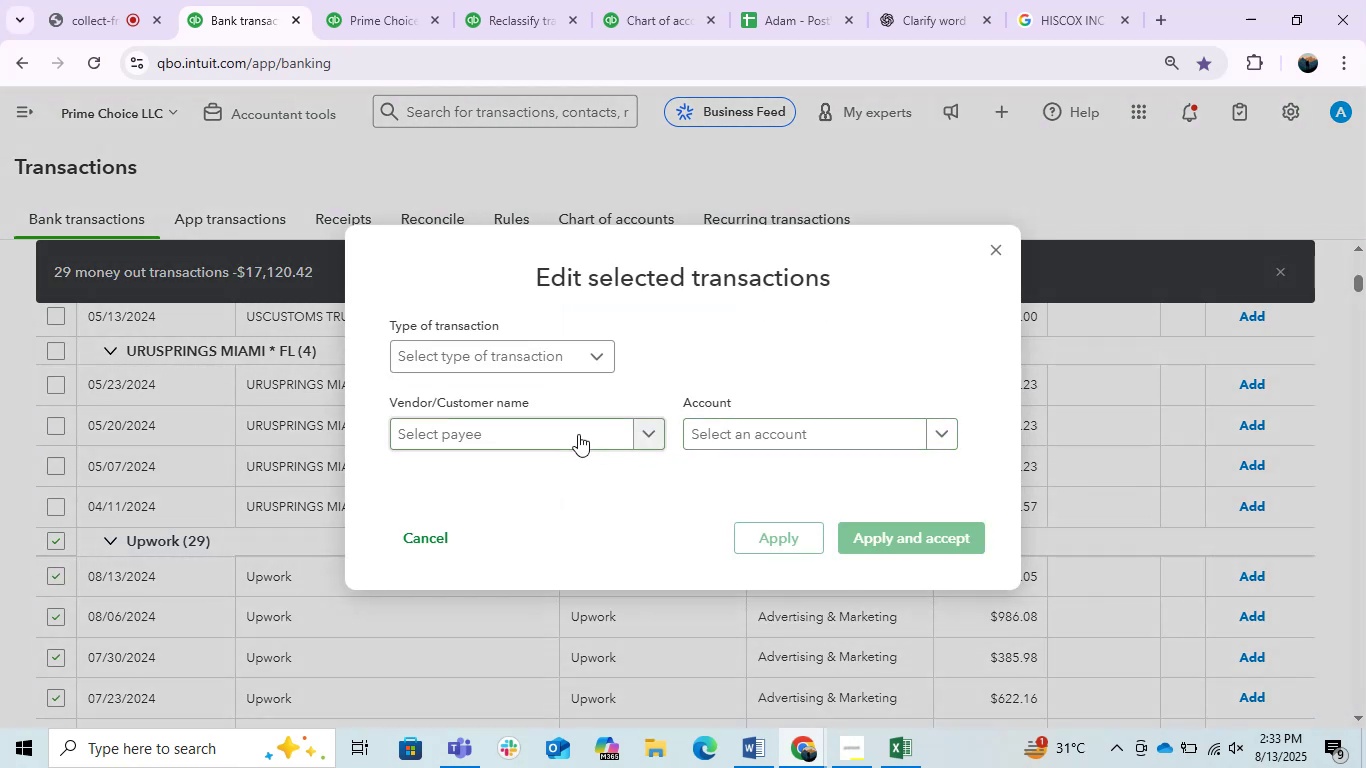 
left_click([557, 367])
 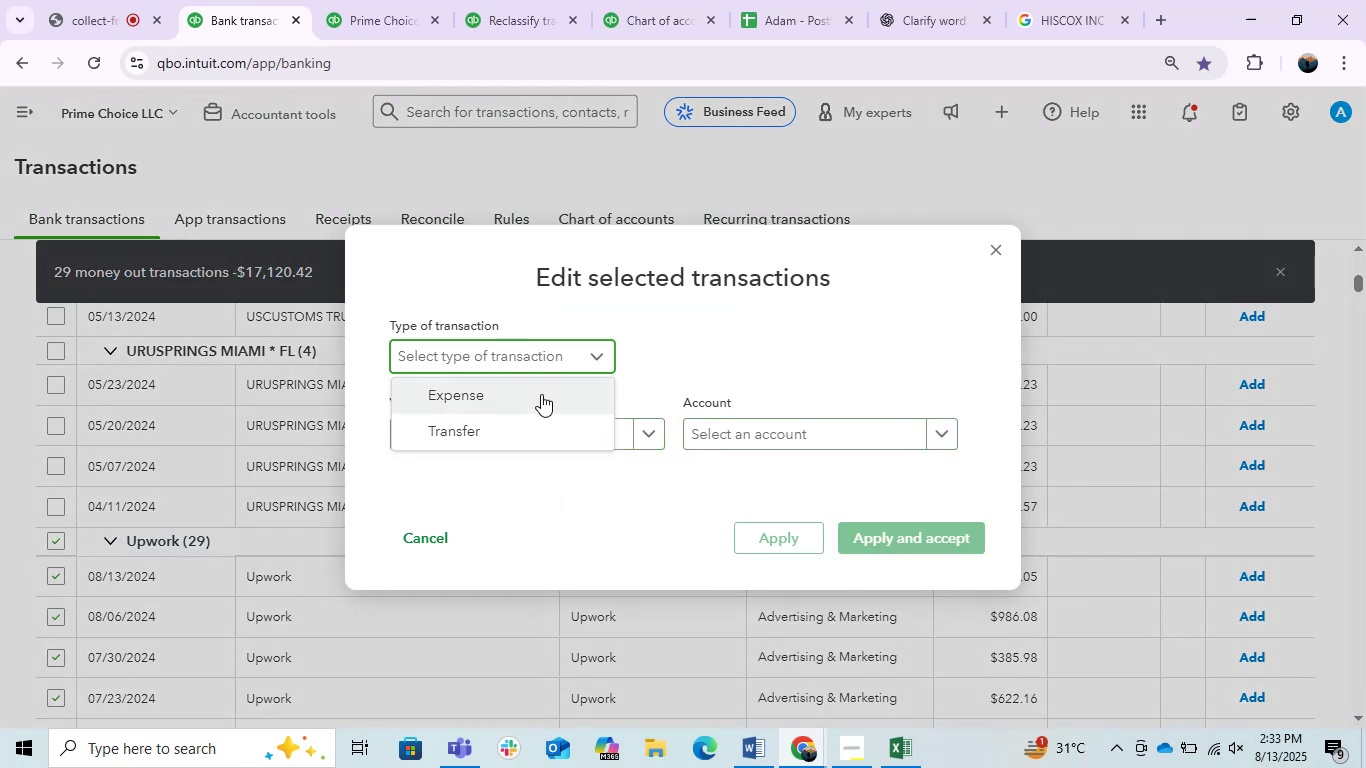 
left_click([540, 395])
 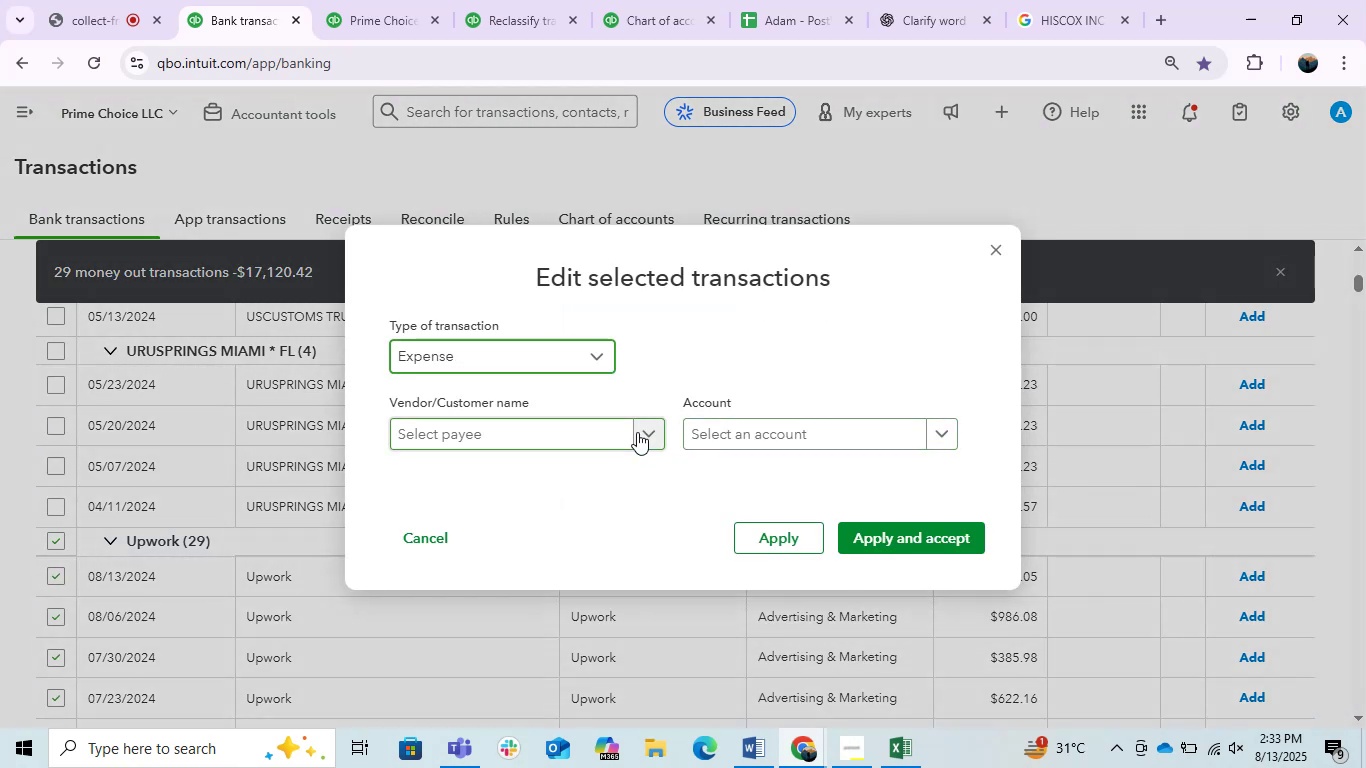 
left_click([637, 432])
 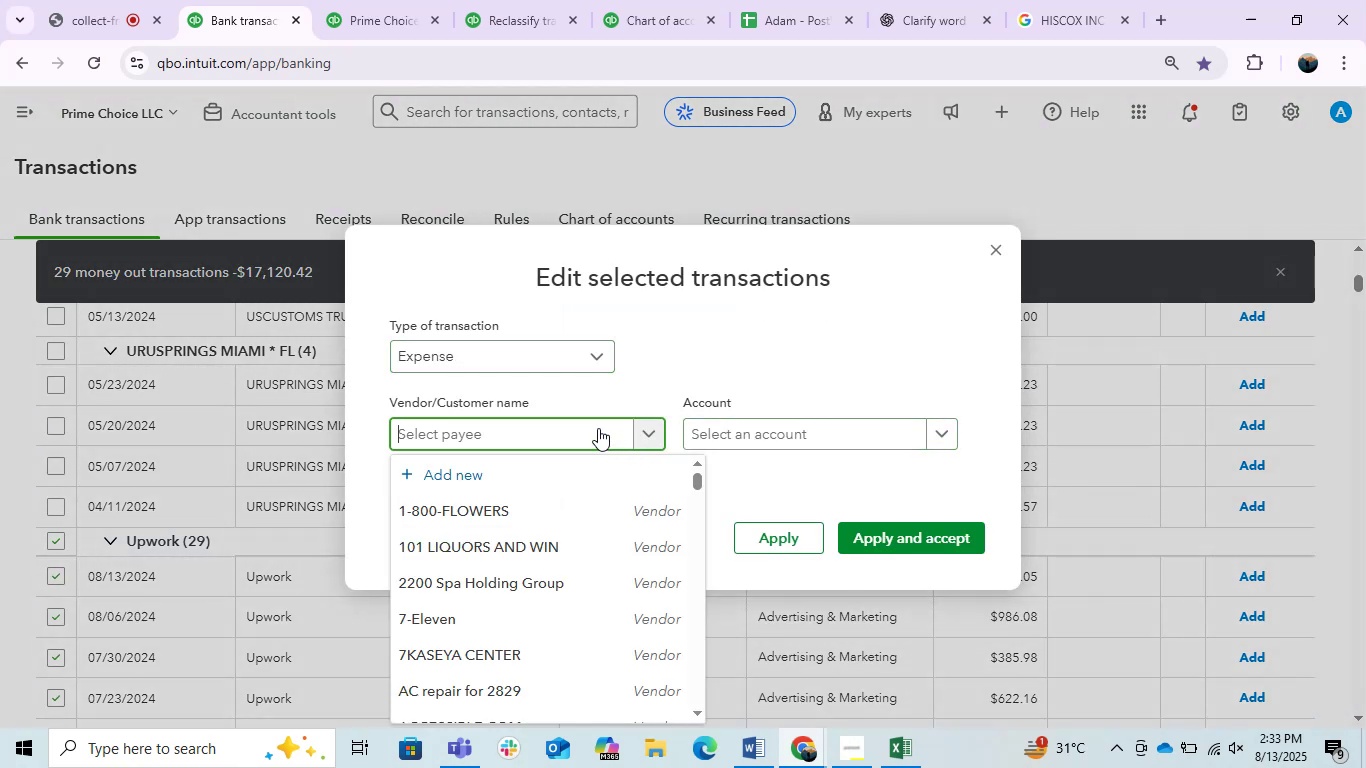 
type(UP)
 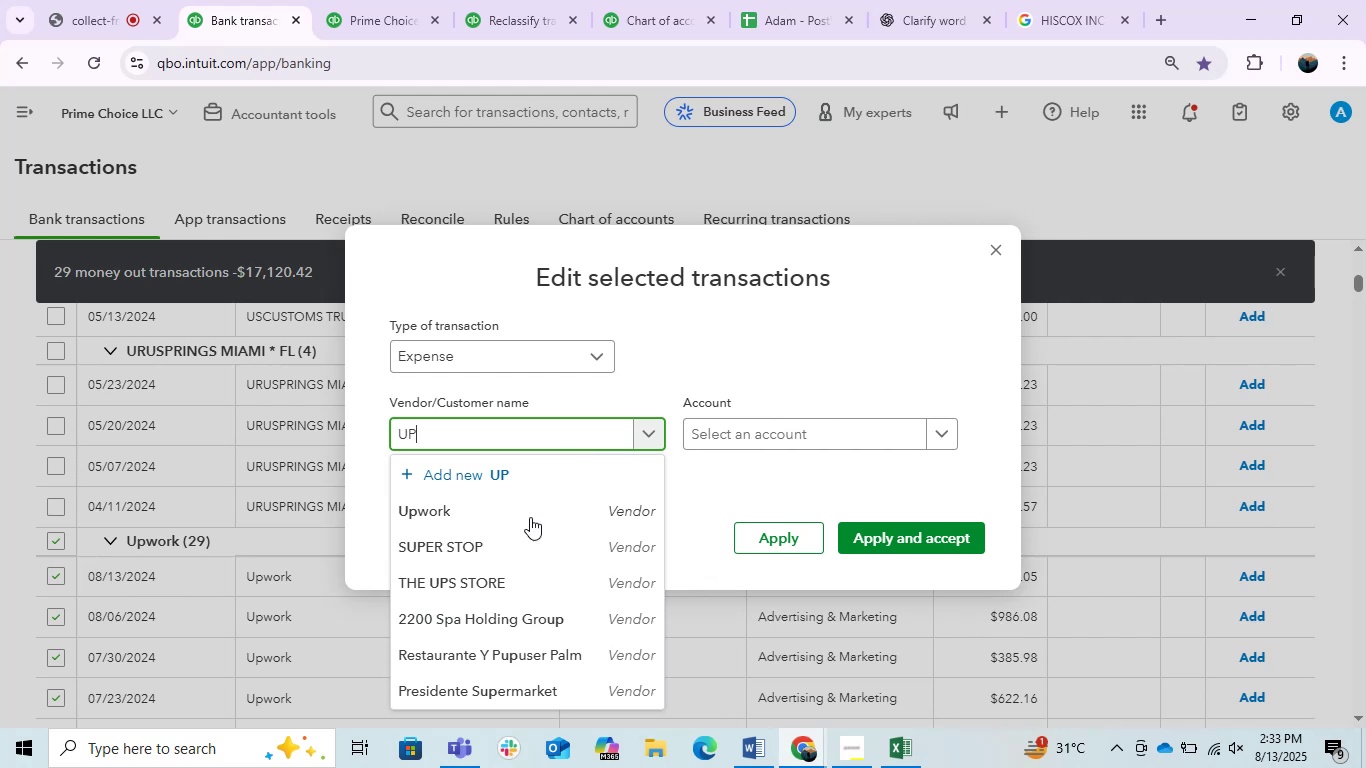 
left_click([479, 515])
 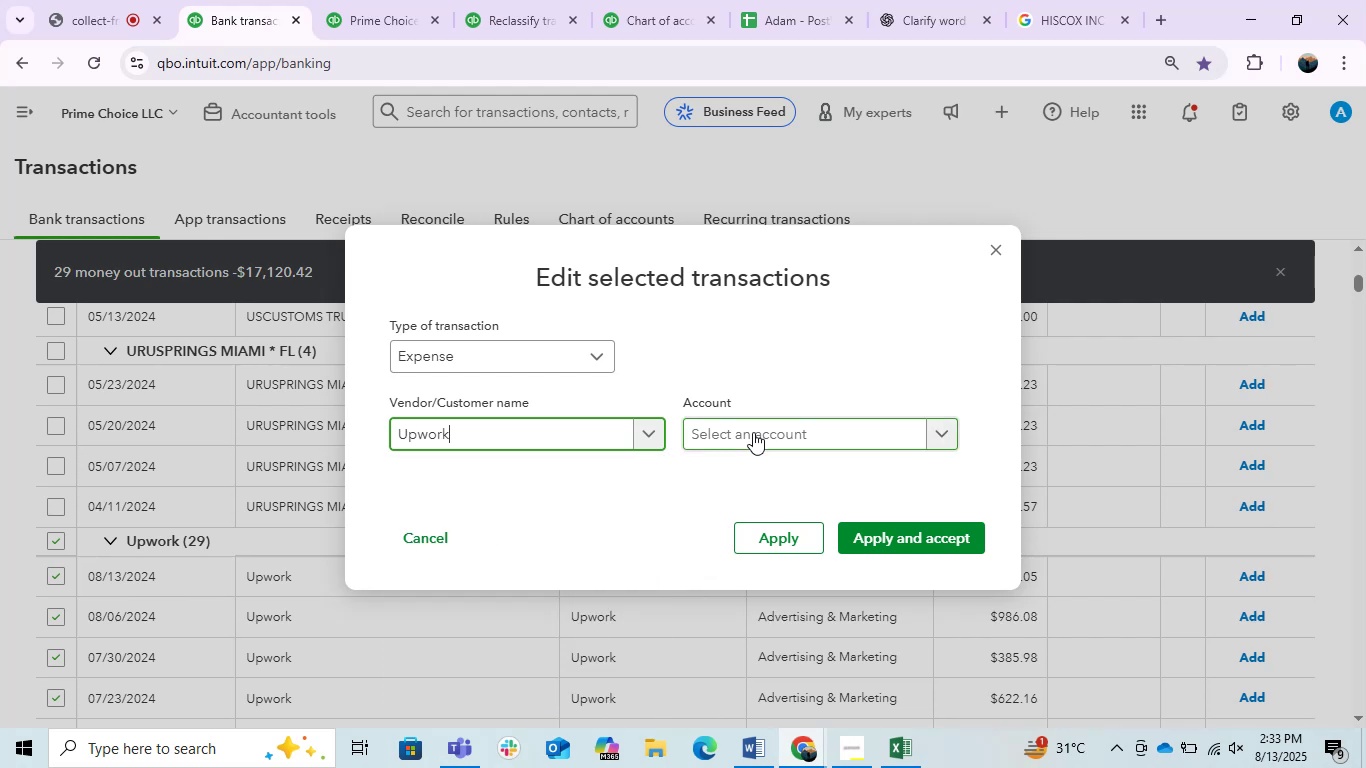 
left_click([753, 432])
 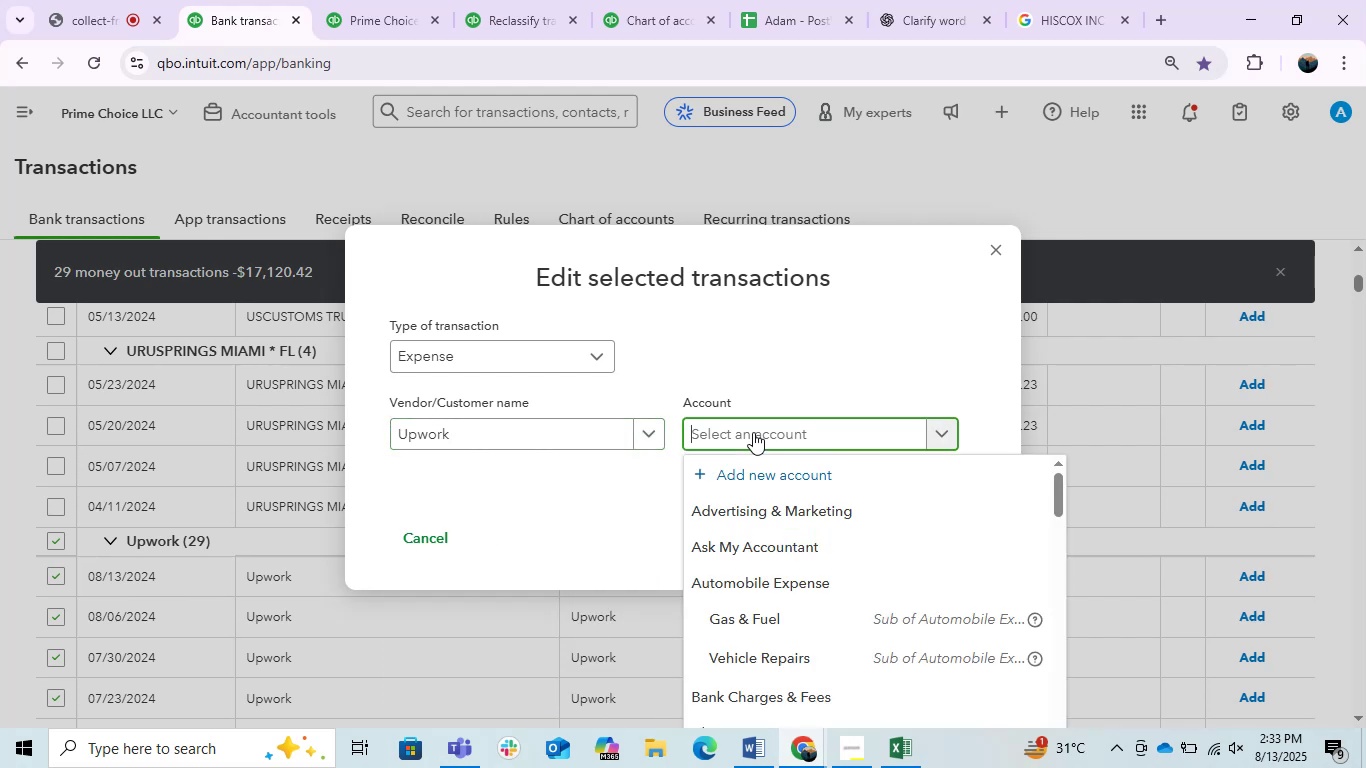 
type(Leg)
 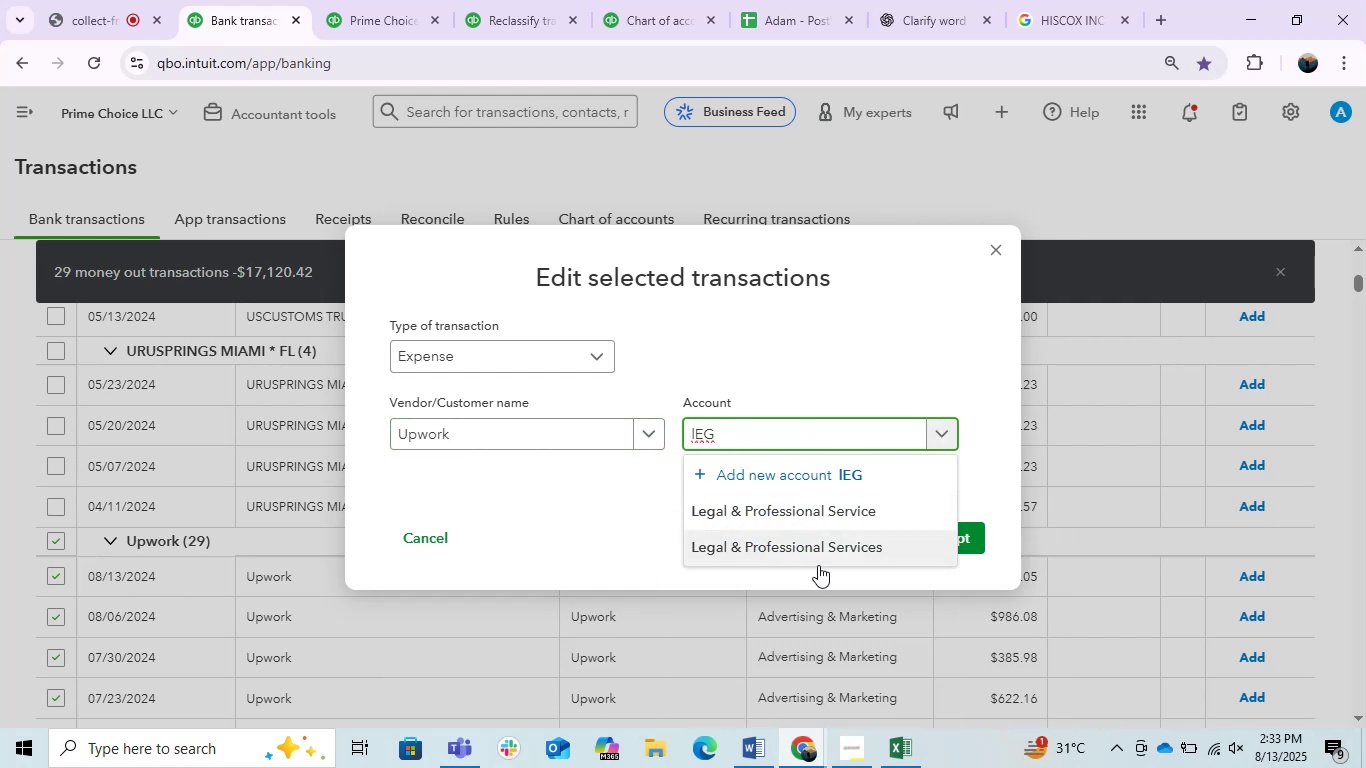 
left_click([779, 542])
 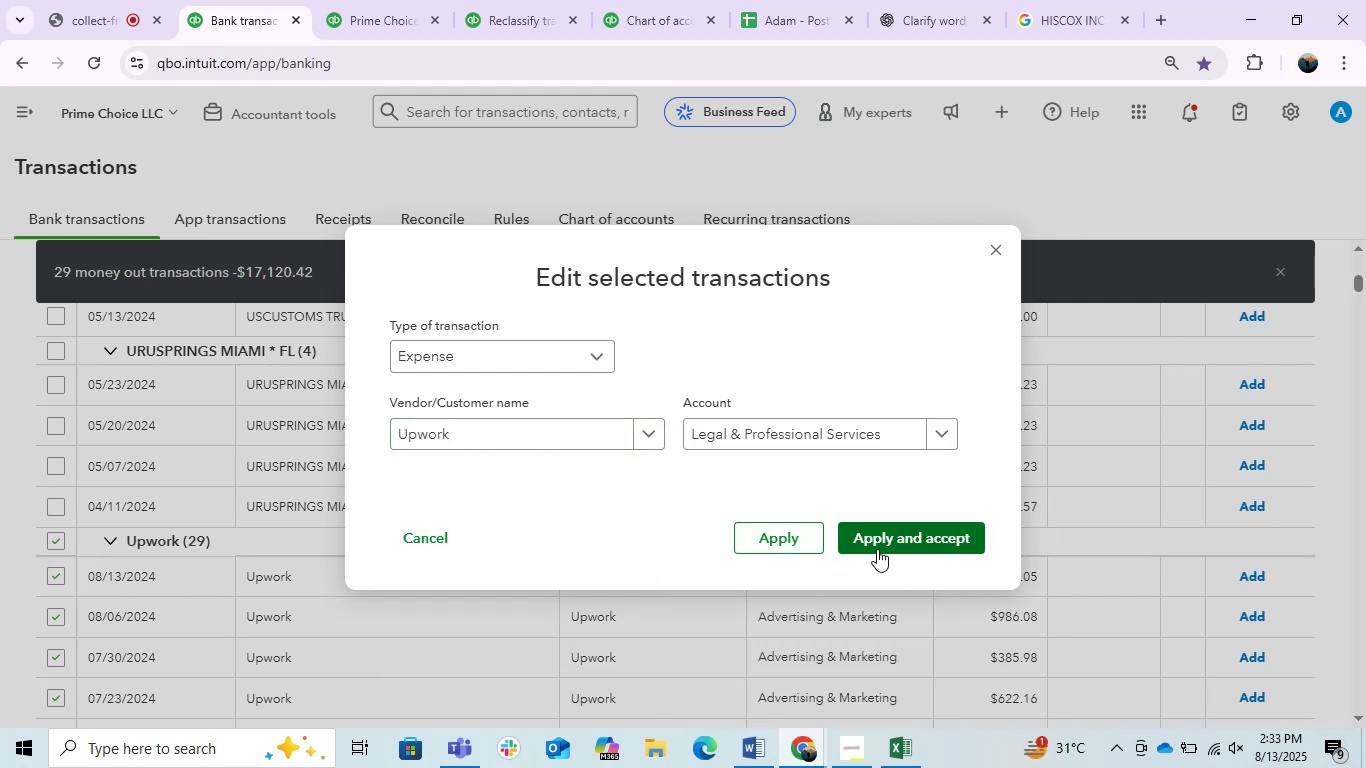 
left_click([875, 542])
 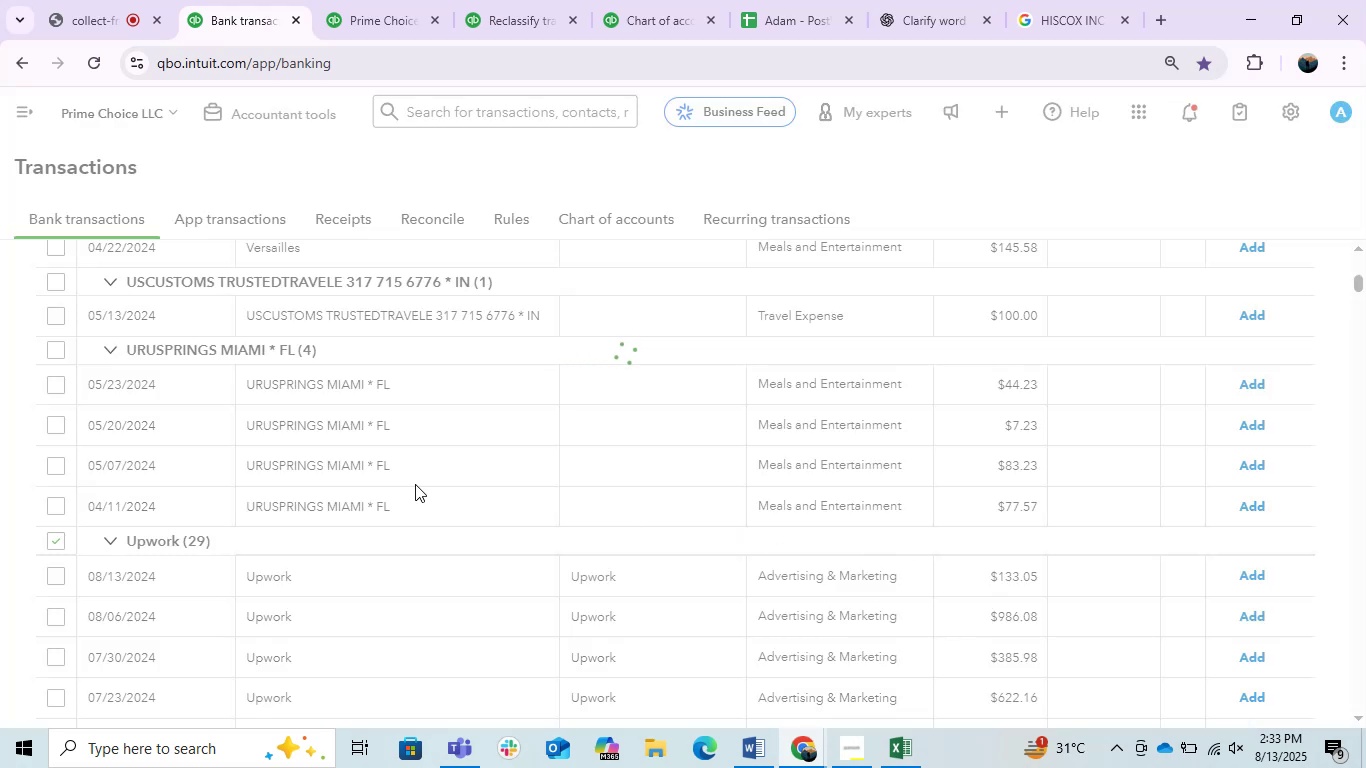 
wait(11.22)
 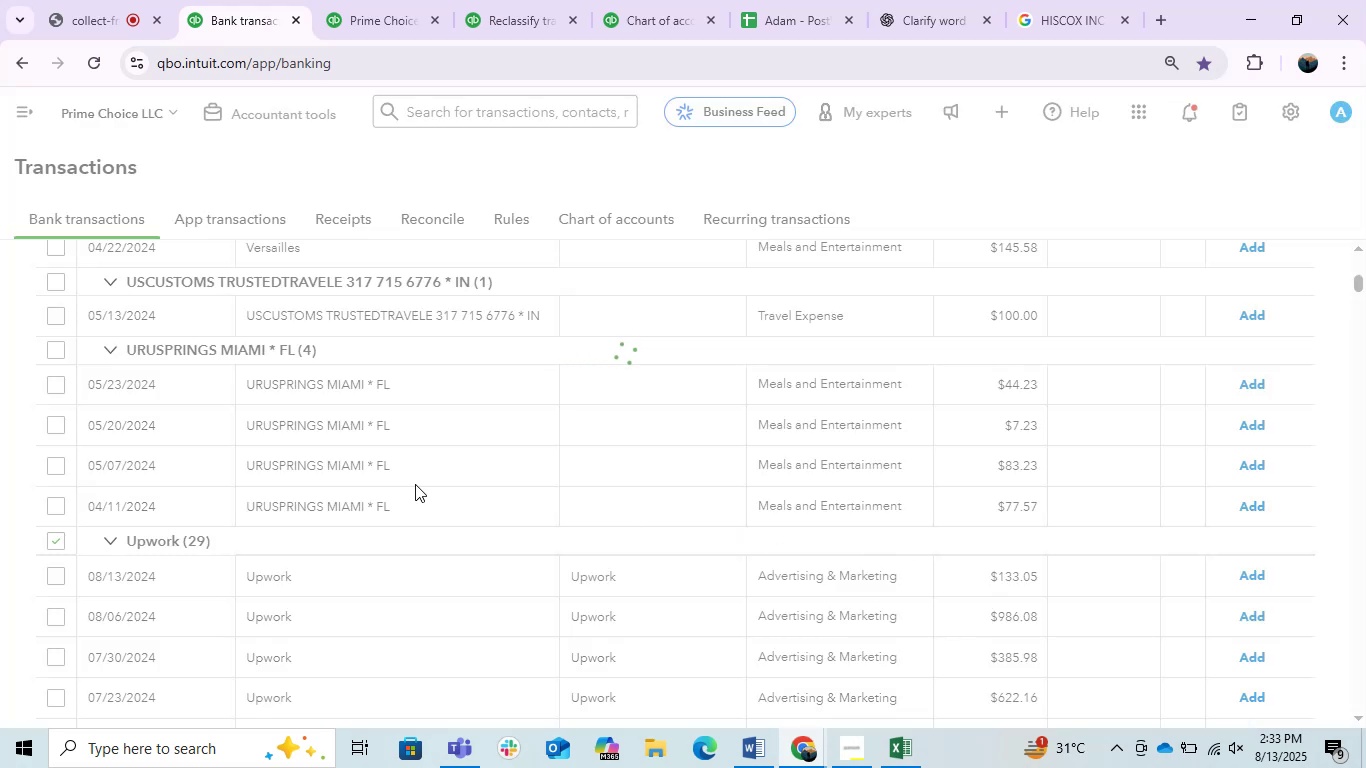 
left_click([450, 397])
 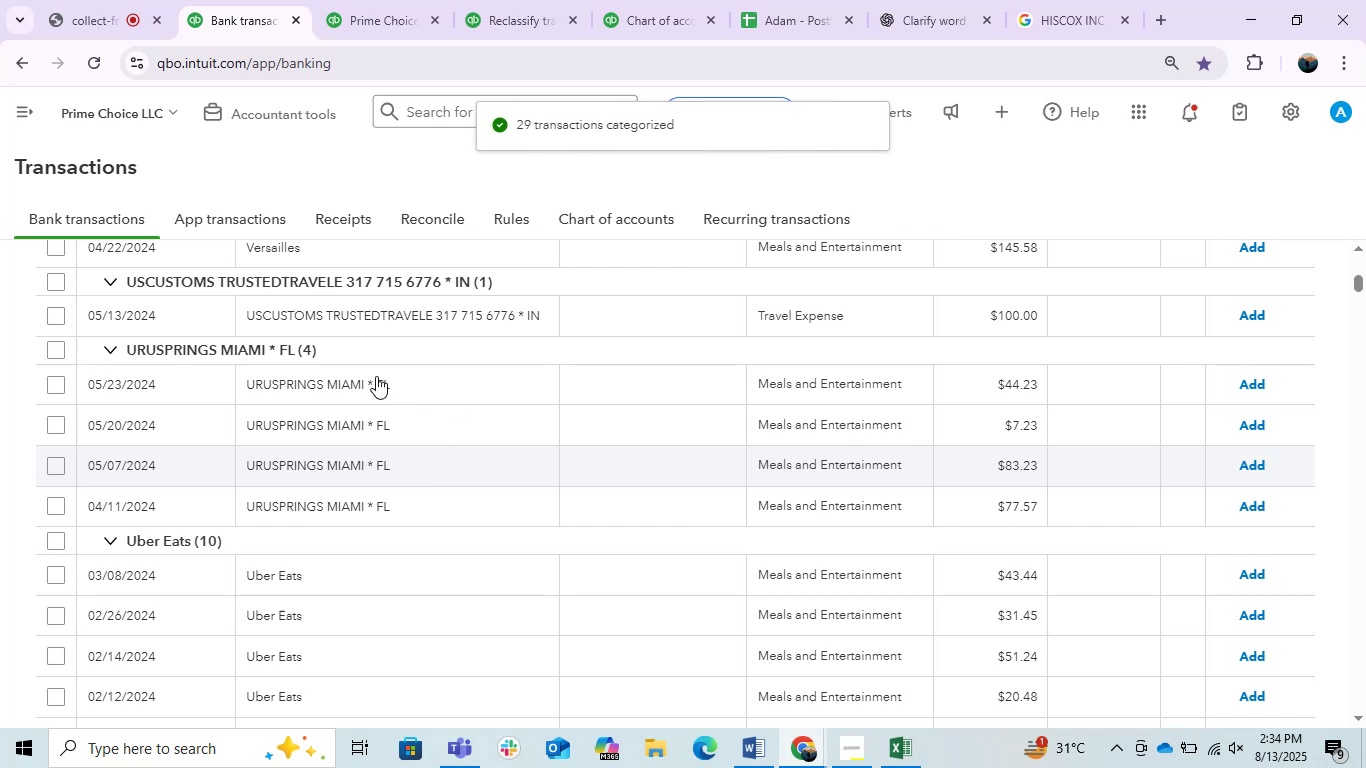 
left_click([349, 369])
 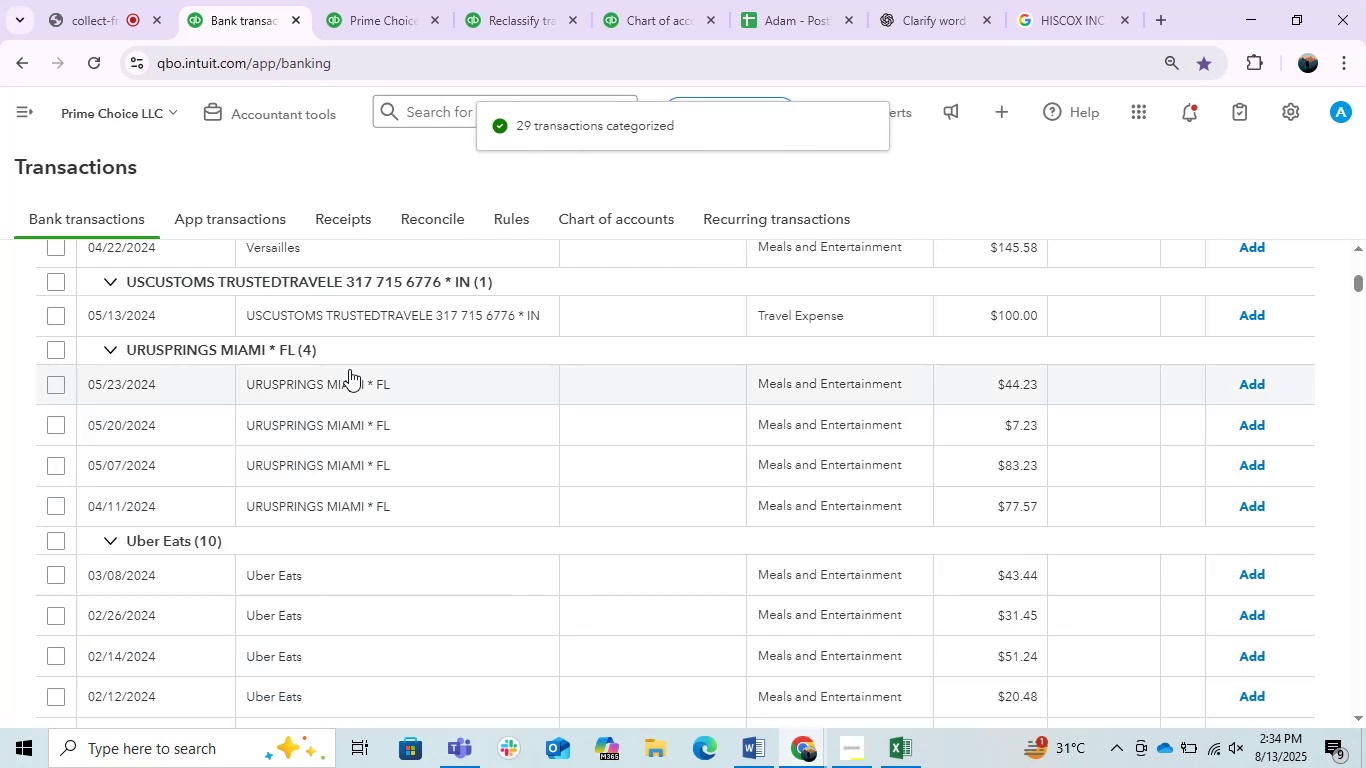 
left_click([349, 369])
 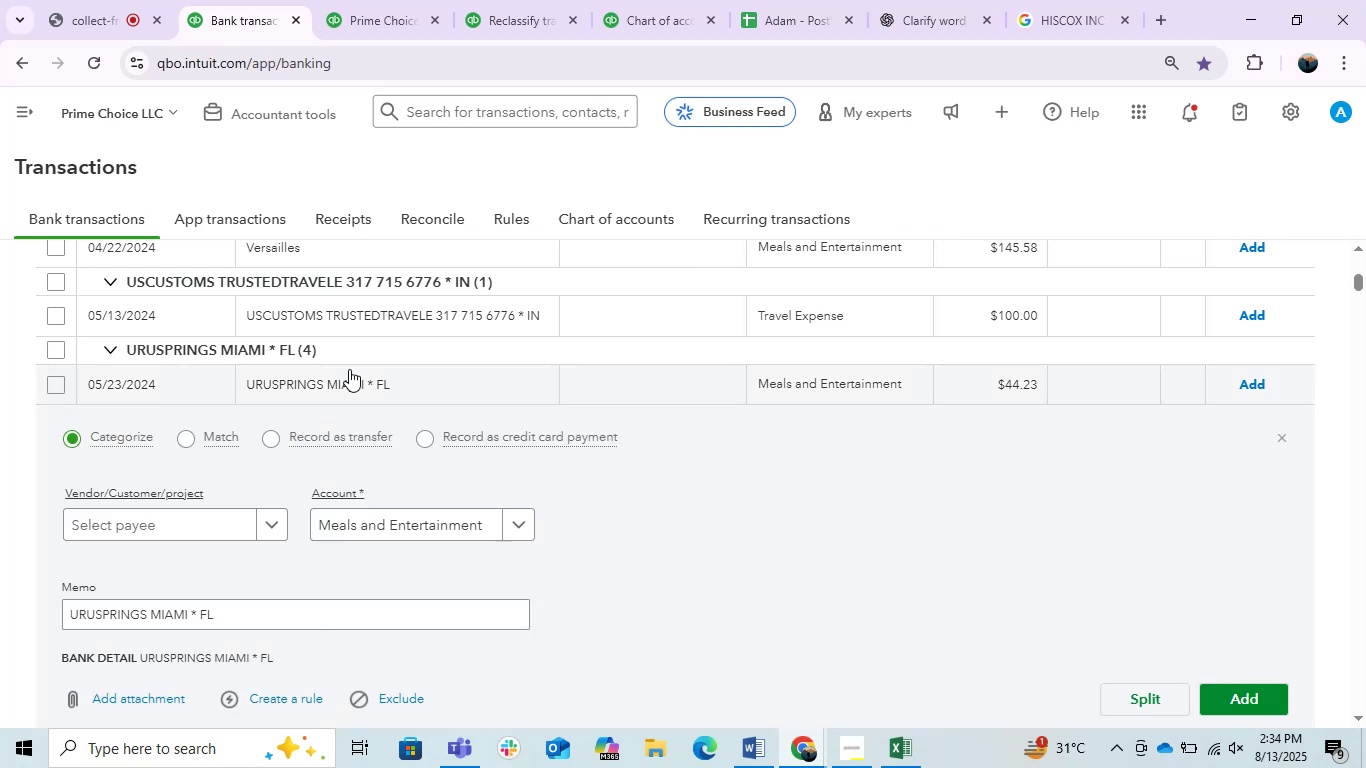 
wait(5.43)
 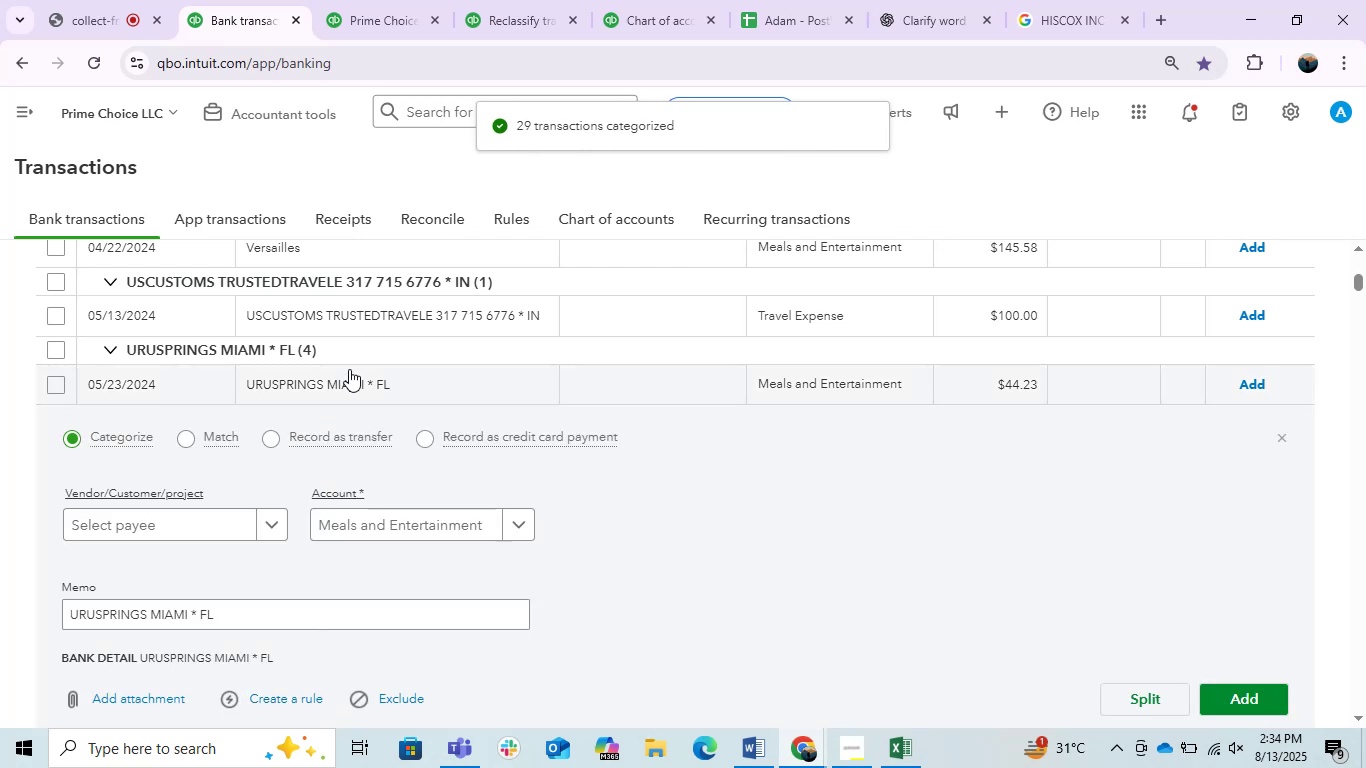 
left_click([349, 369])
 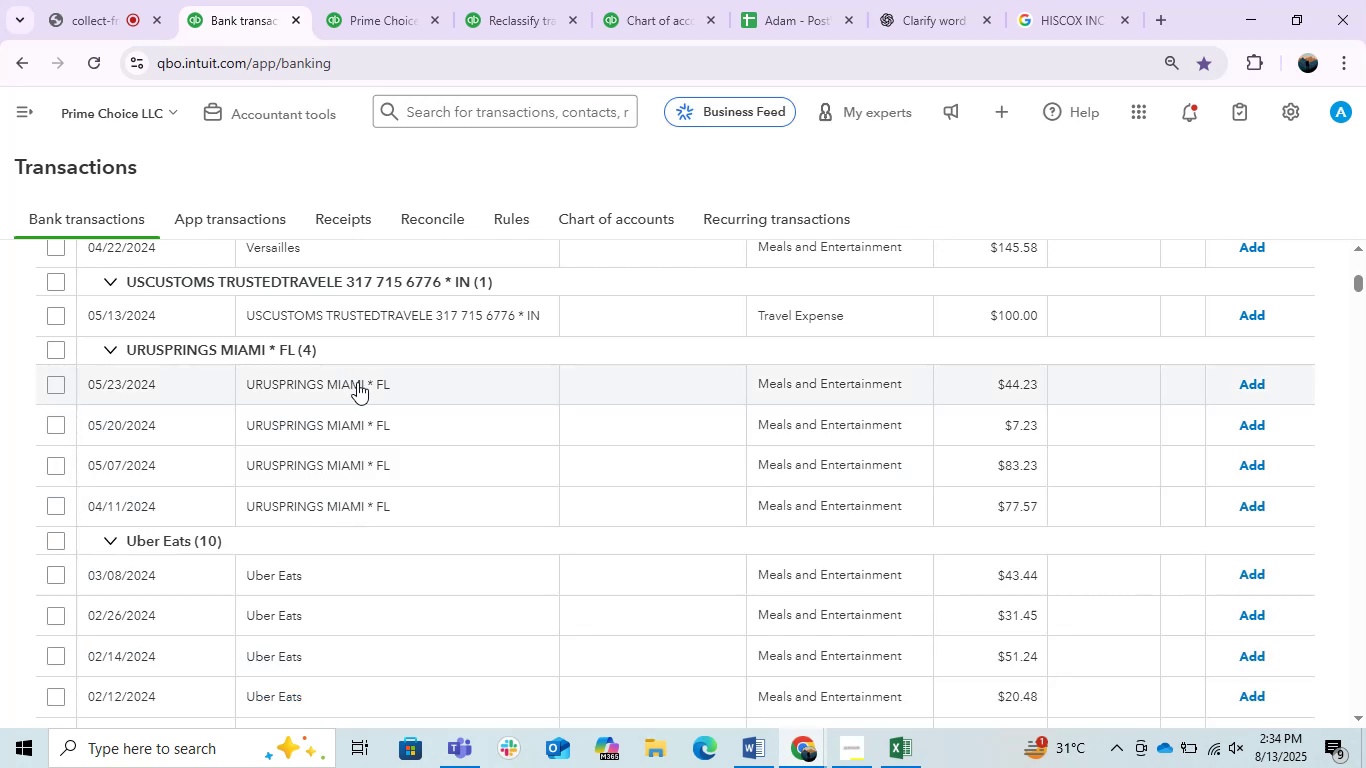 
scroll: coordinate [389, 426], scroll_direction: down, amount: 2.0
 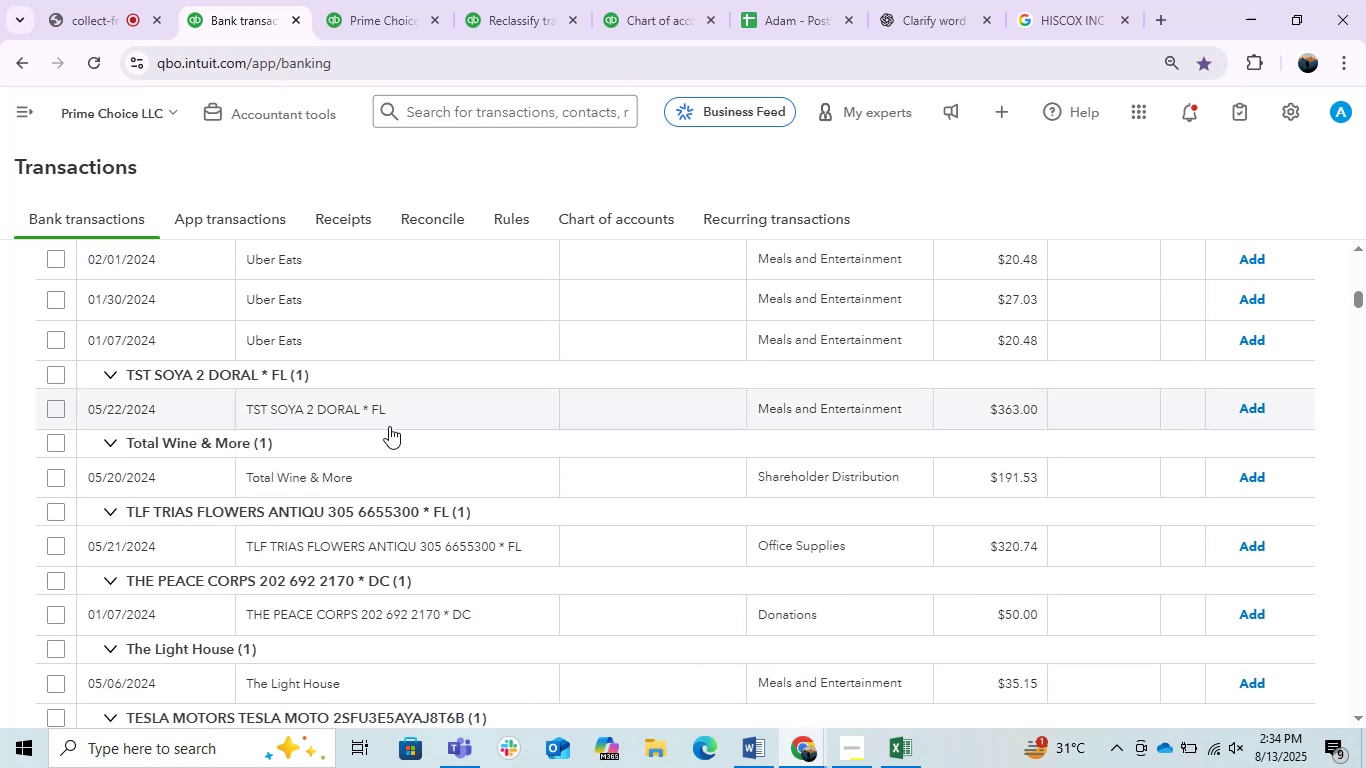 
scroll: coordinate [389, 426], scroll_direction: up, amount: 1.0
 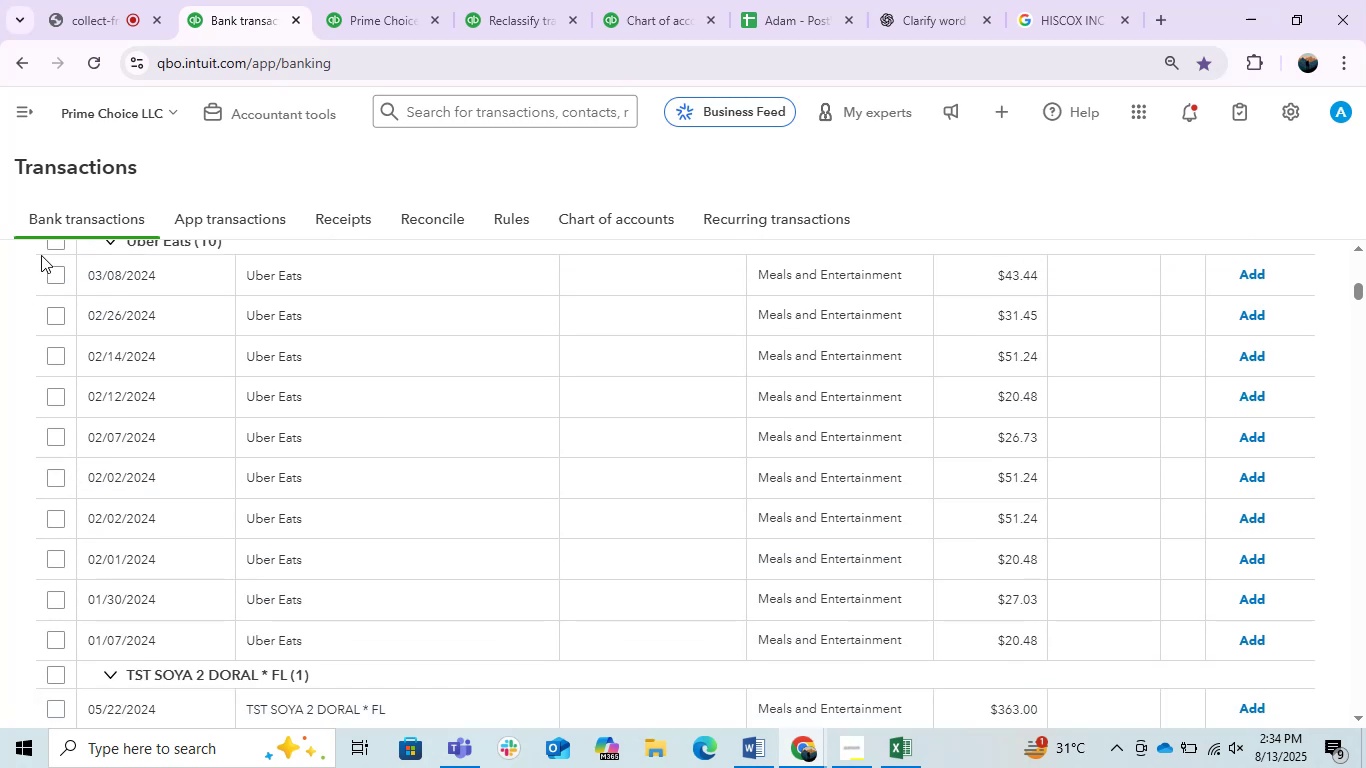 
left_click([57, 242])
 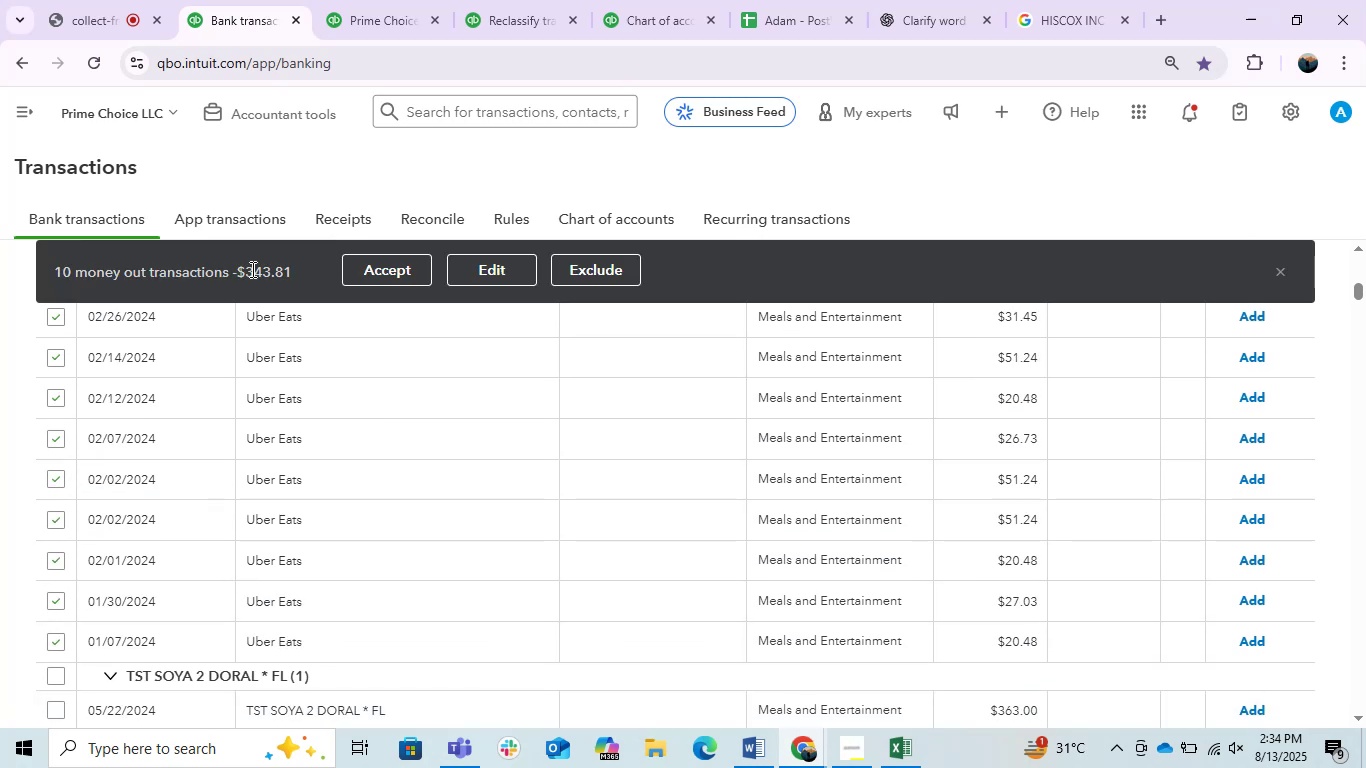 
left_click([488, 266])
 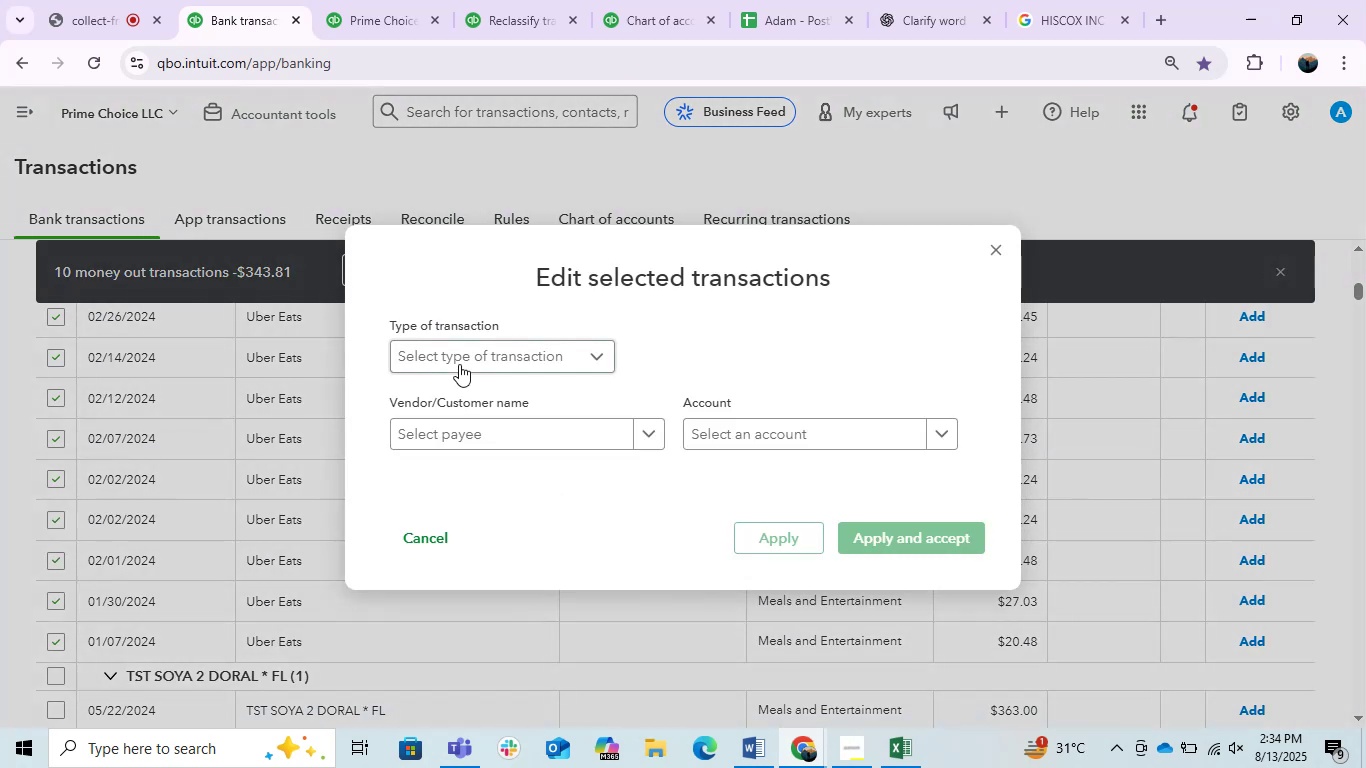 
left_click([534, 411])
 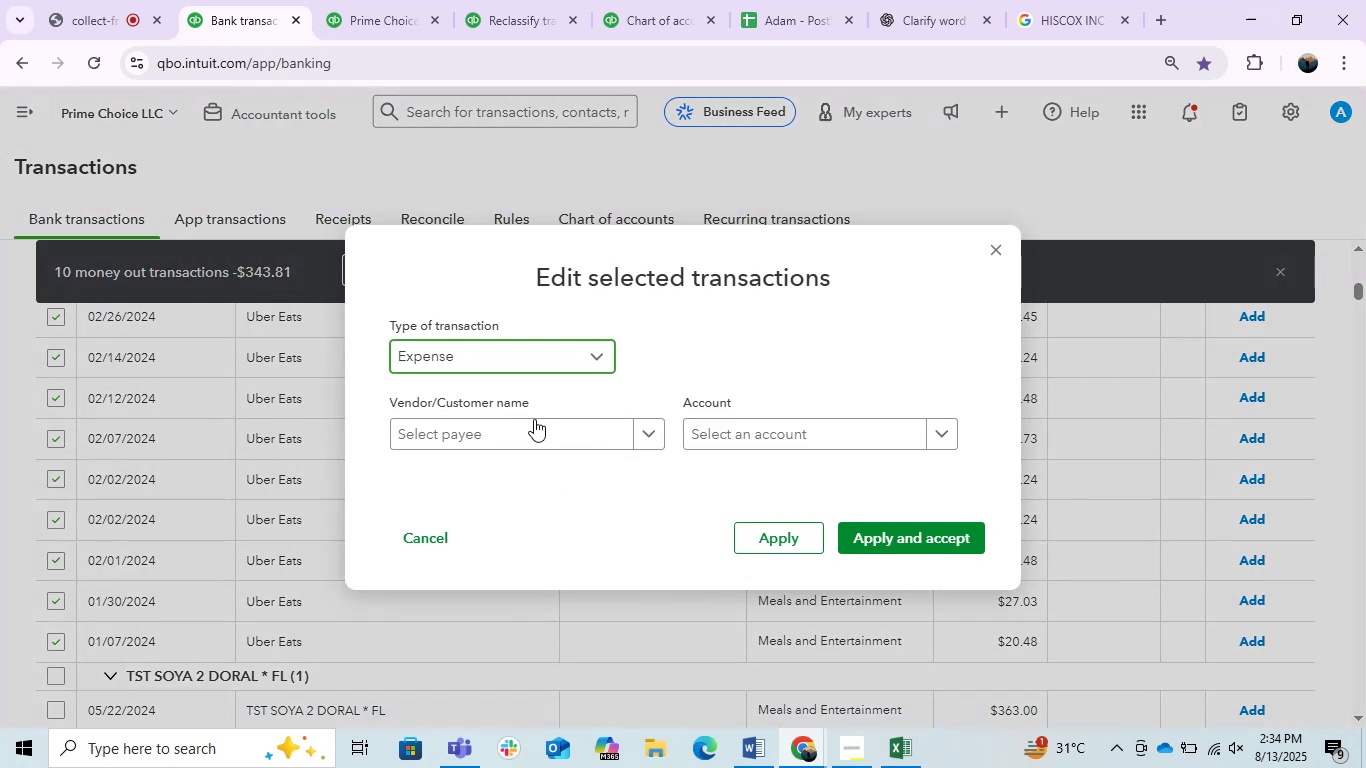 
left_click([527, 433])
 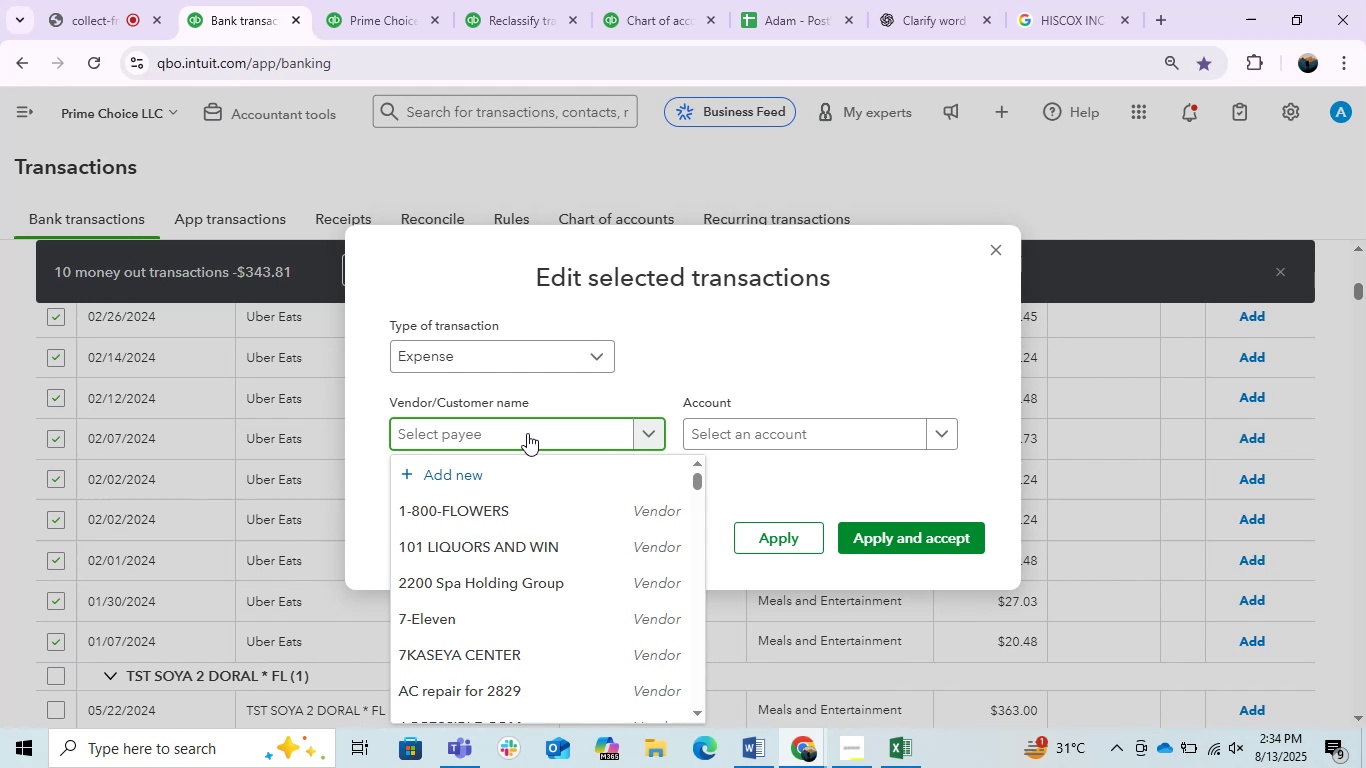 
type(uber)
 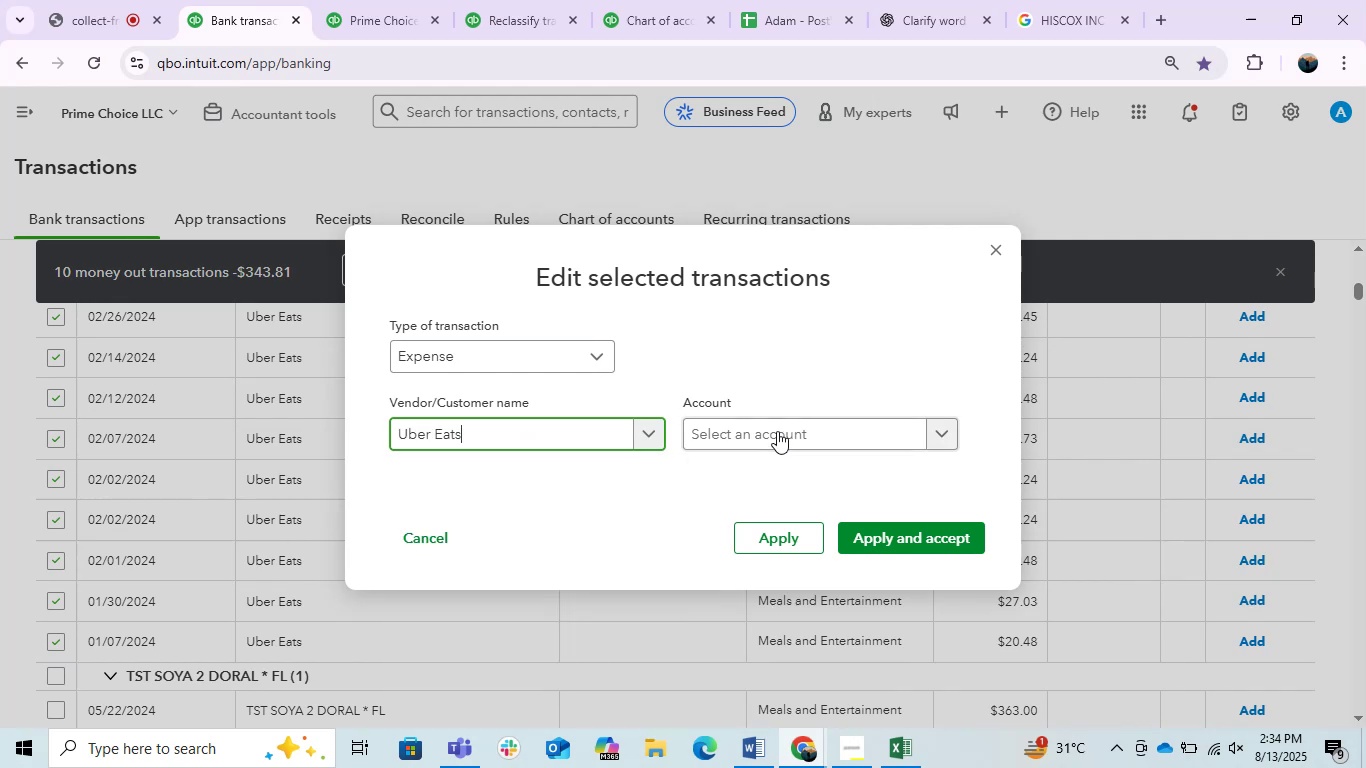 
type(meal)
 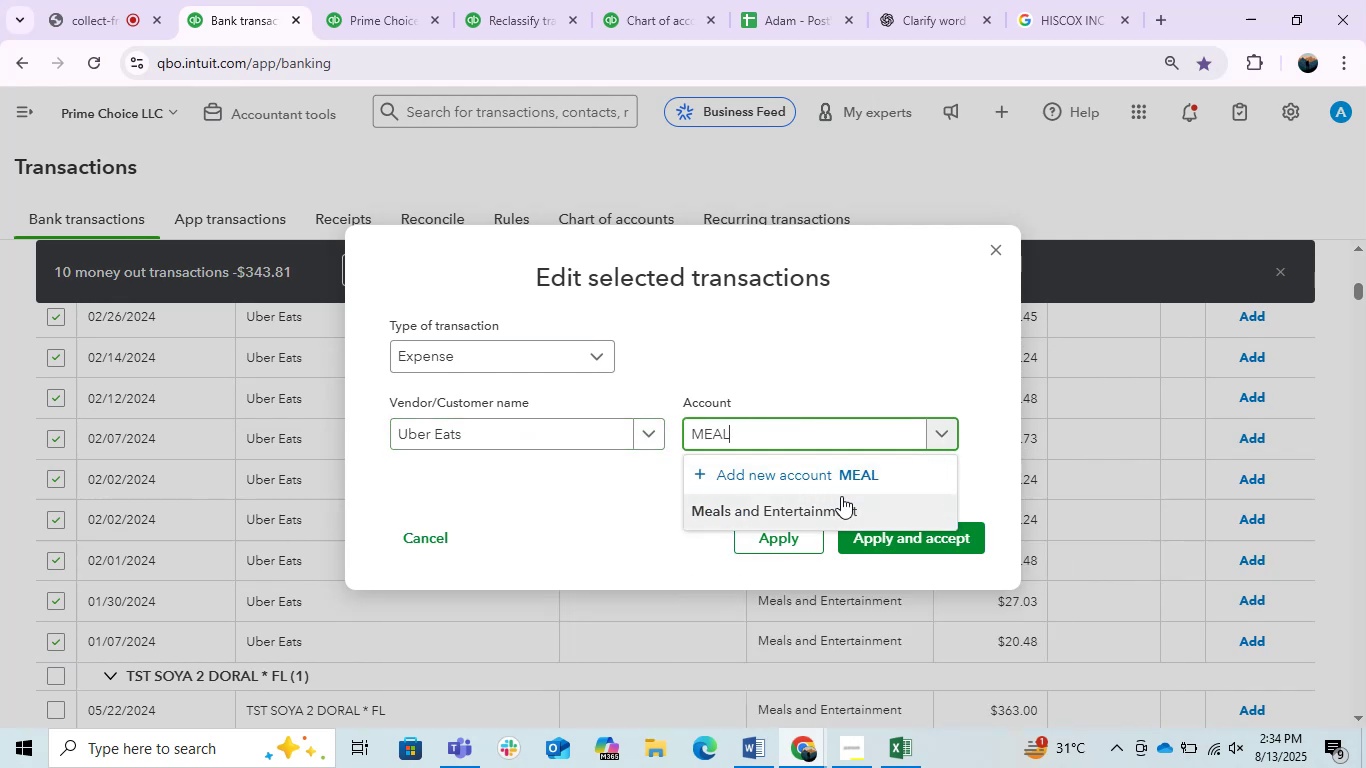 
left_click([911, 553])
 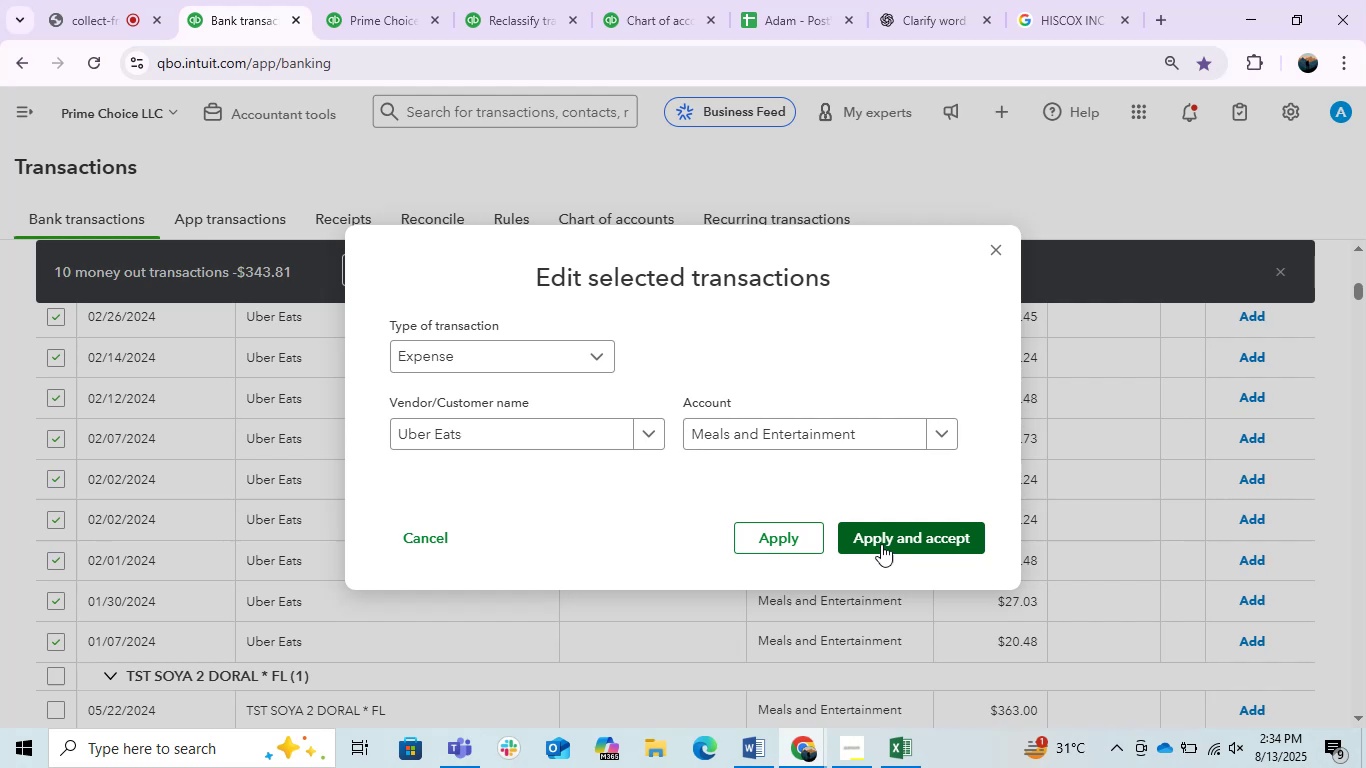 
left_click([881, 544])
 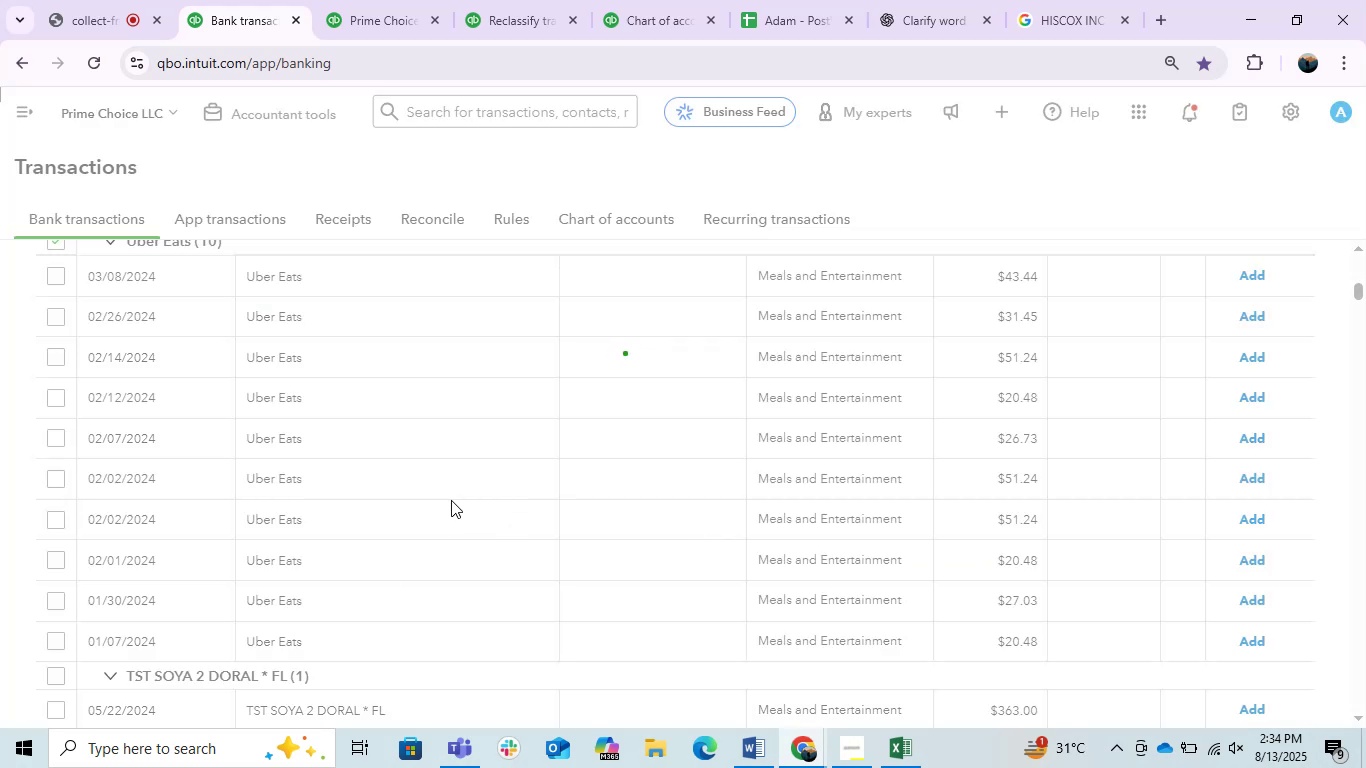 
wait(8.52)
 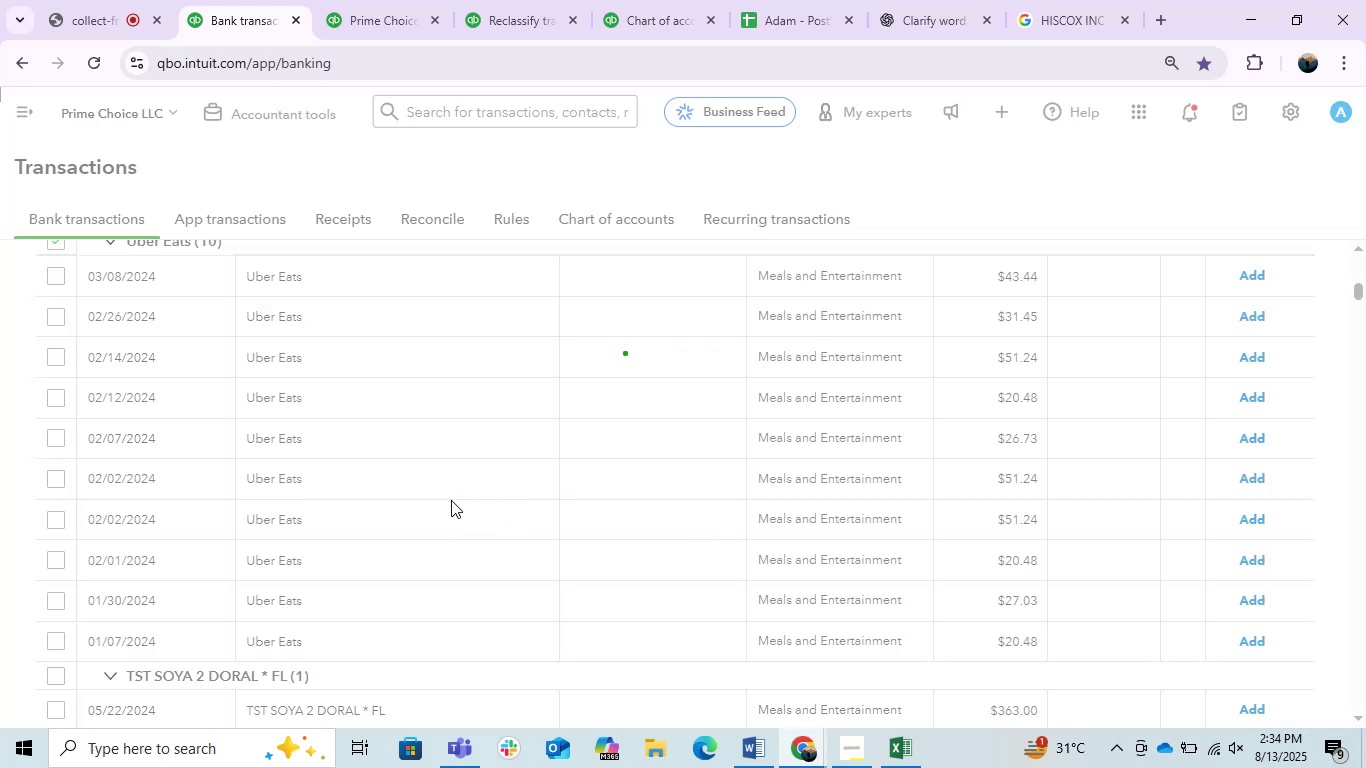 
scroll: coordinate [451, 500], scroll_direction: down, amount: 1.0
 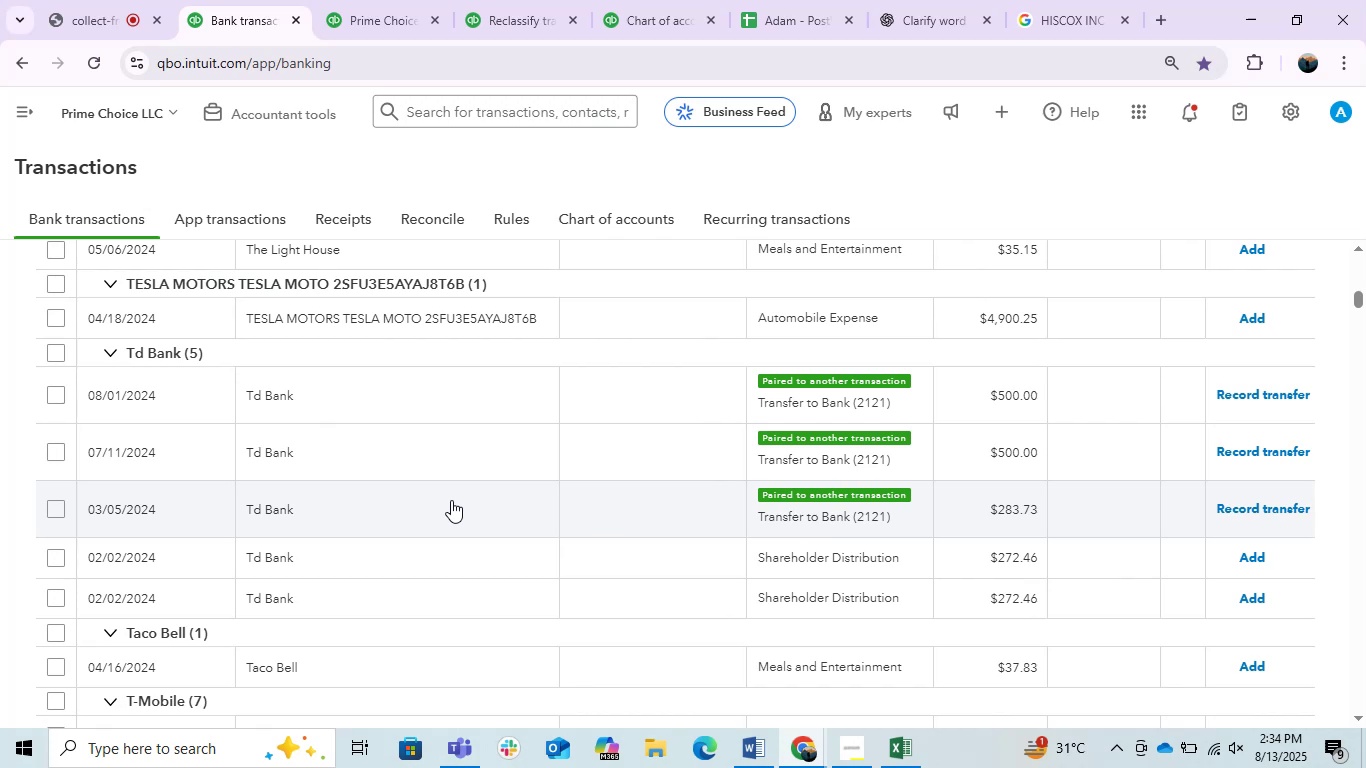 
scroll: coordinate [451, 500], scroll_direction: up, amount: 12.0
 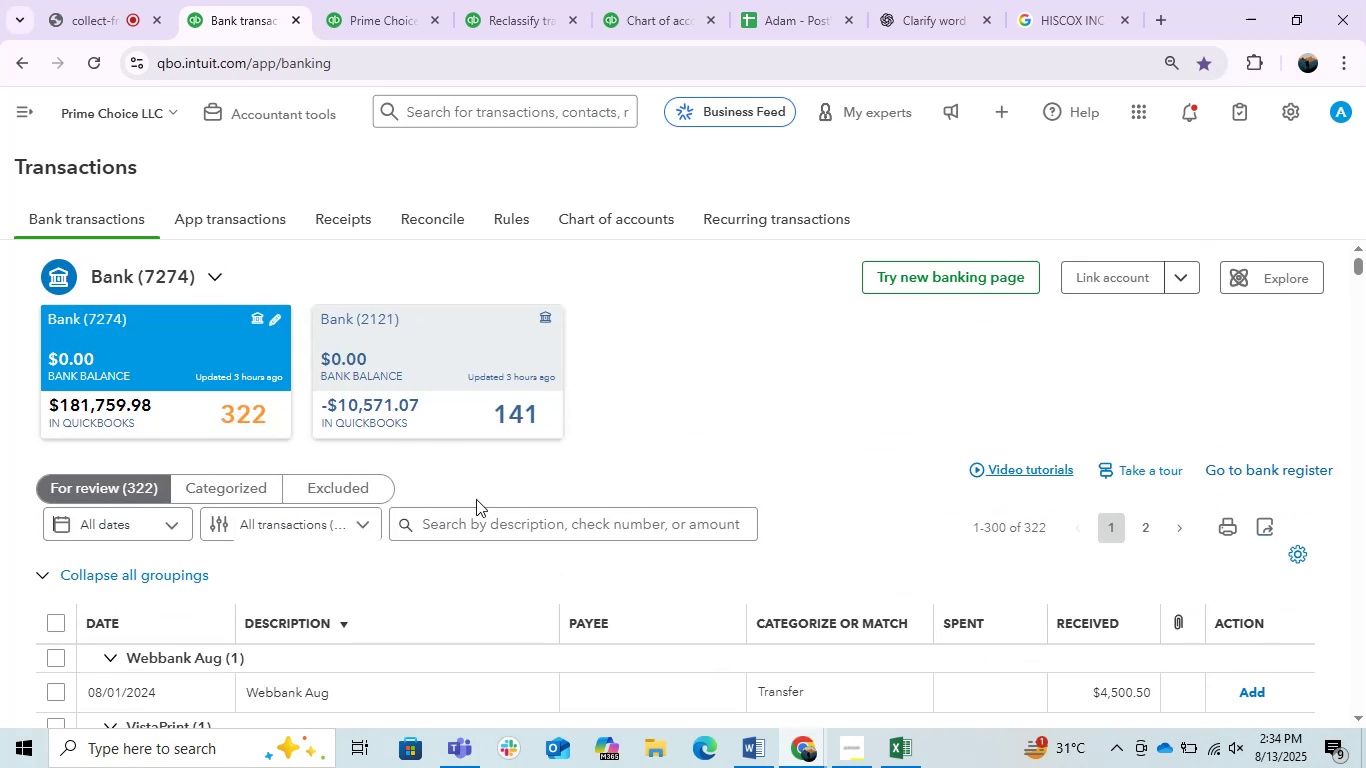 
double_click([481, 517])
 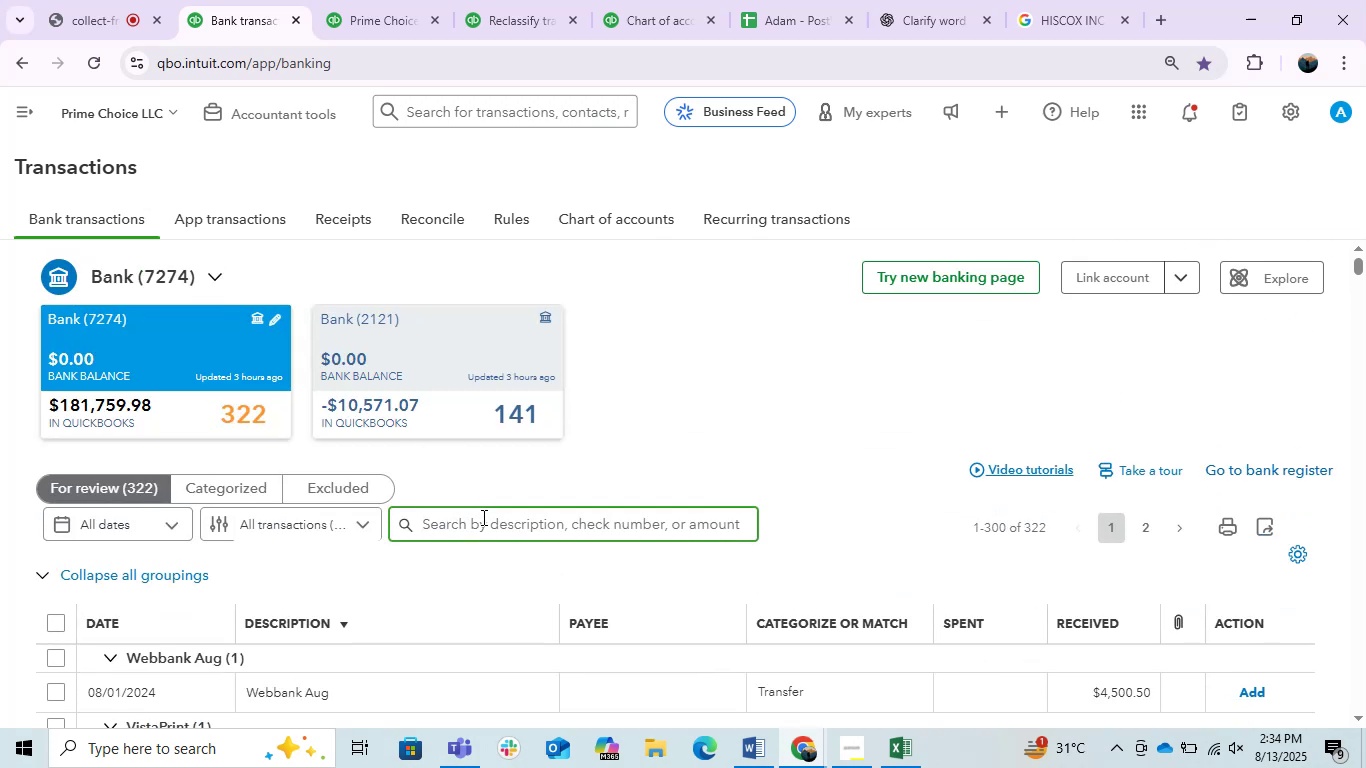 
key(Numpad5)
 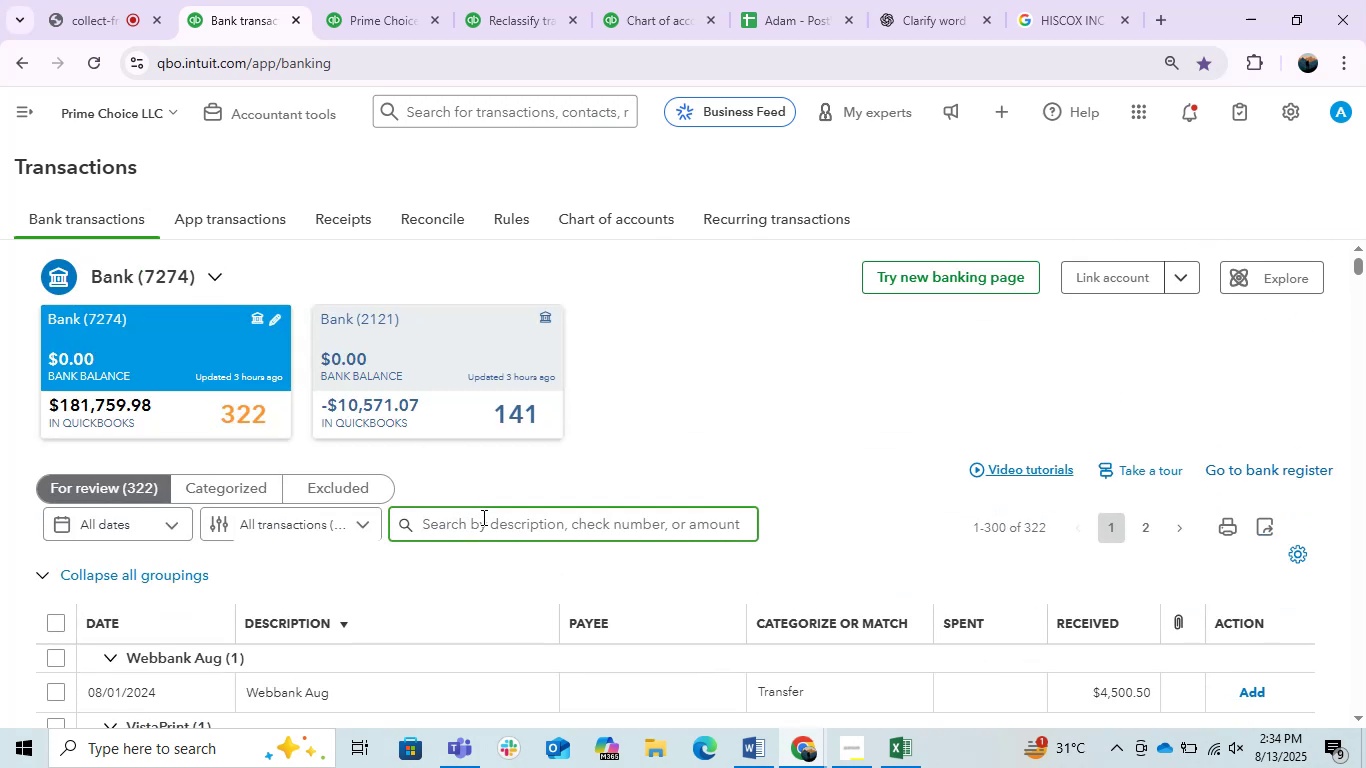 
key(Numpad0)
 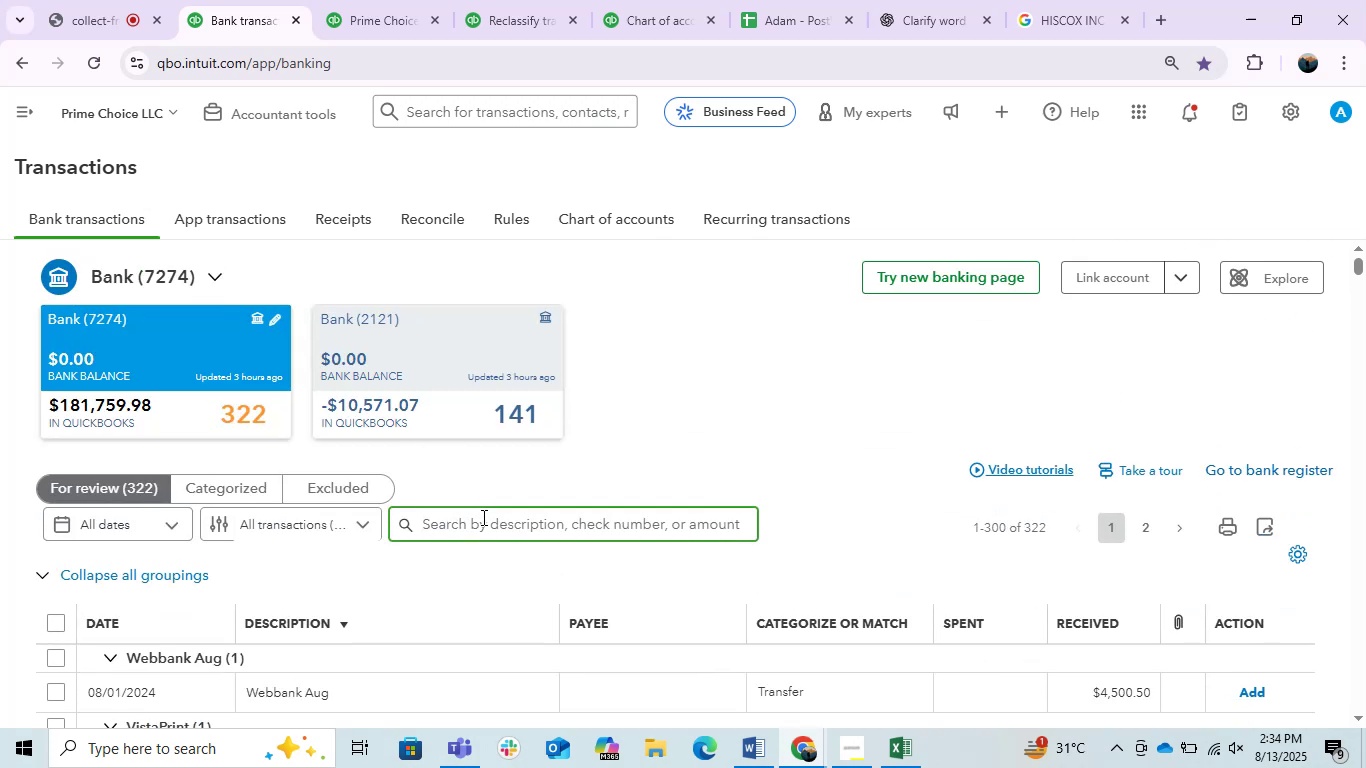 
key(Numpad0)
 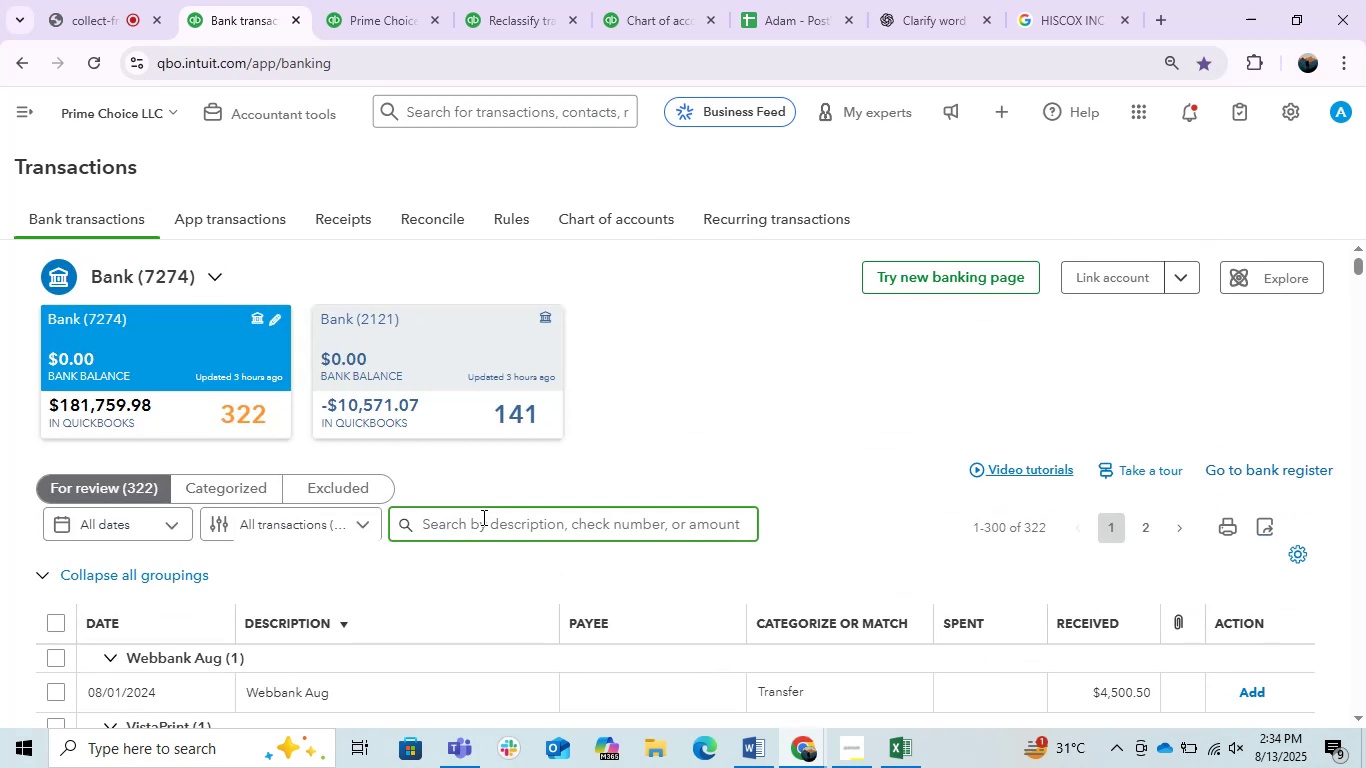 
key(Enter)
 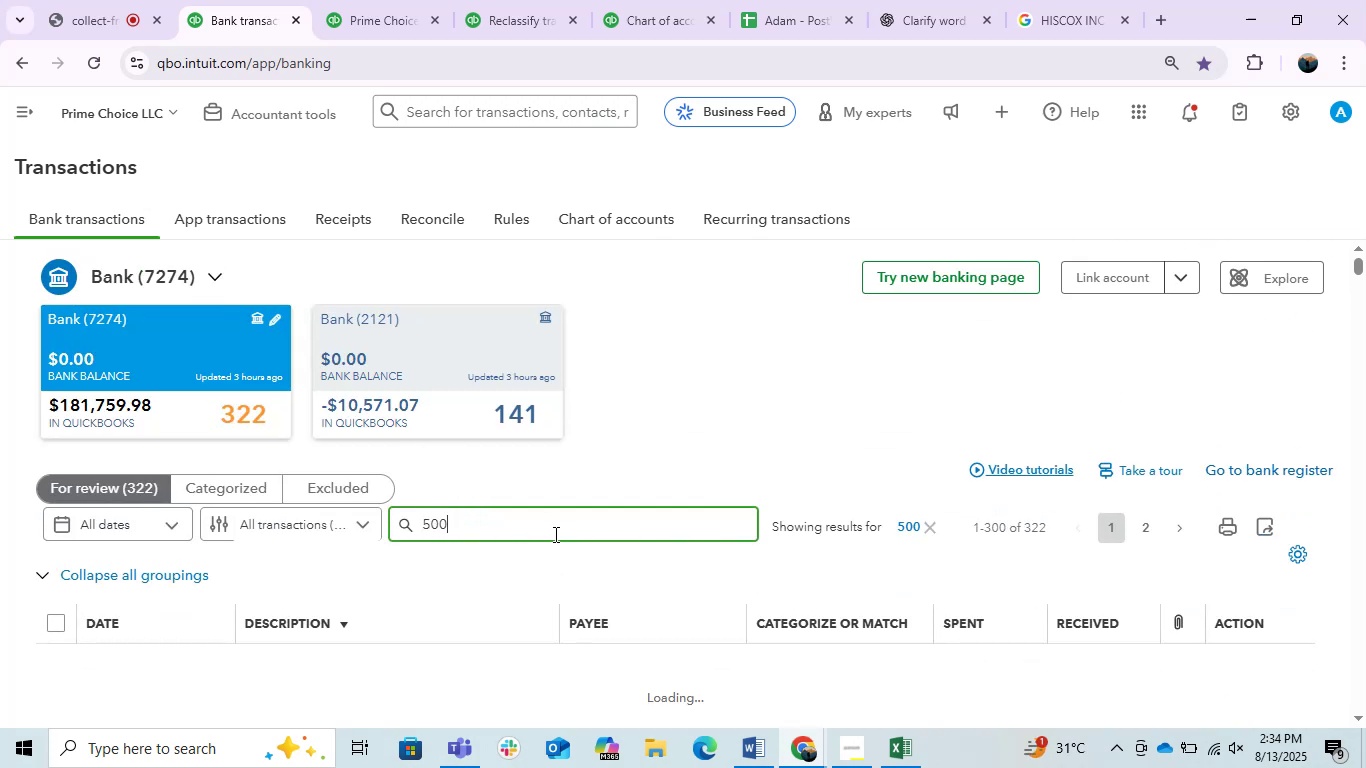 
scroll: coordinate [554, 534], scroll_direction: down, amount: 1.0
 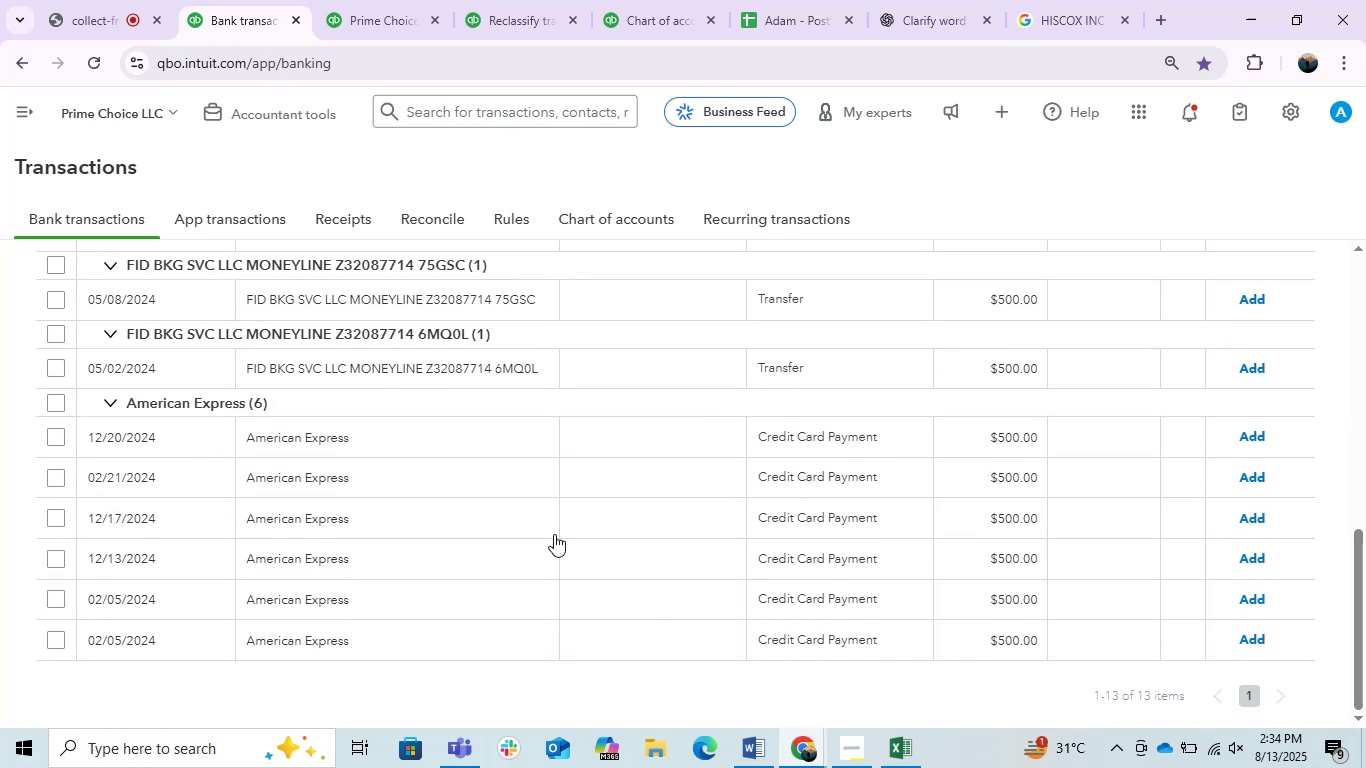 
scroll: coordinate [554, 534], scroll_direction: up, amount: 1.0
 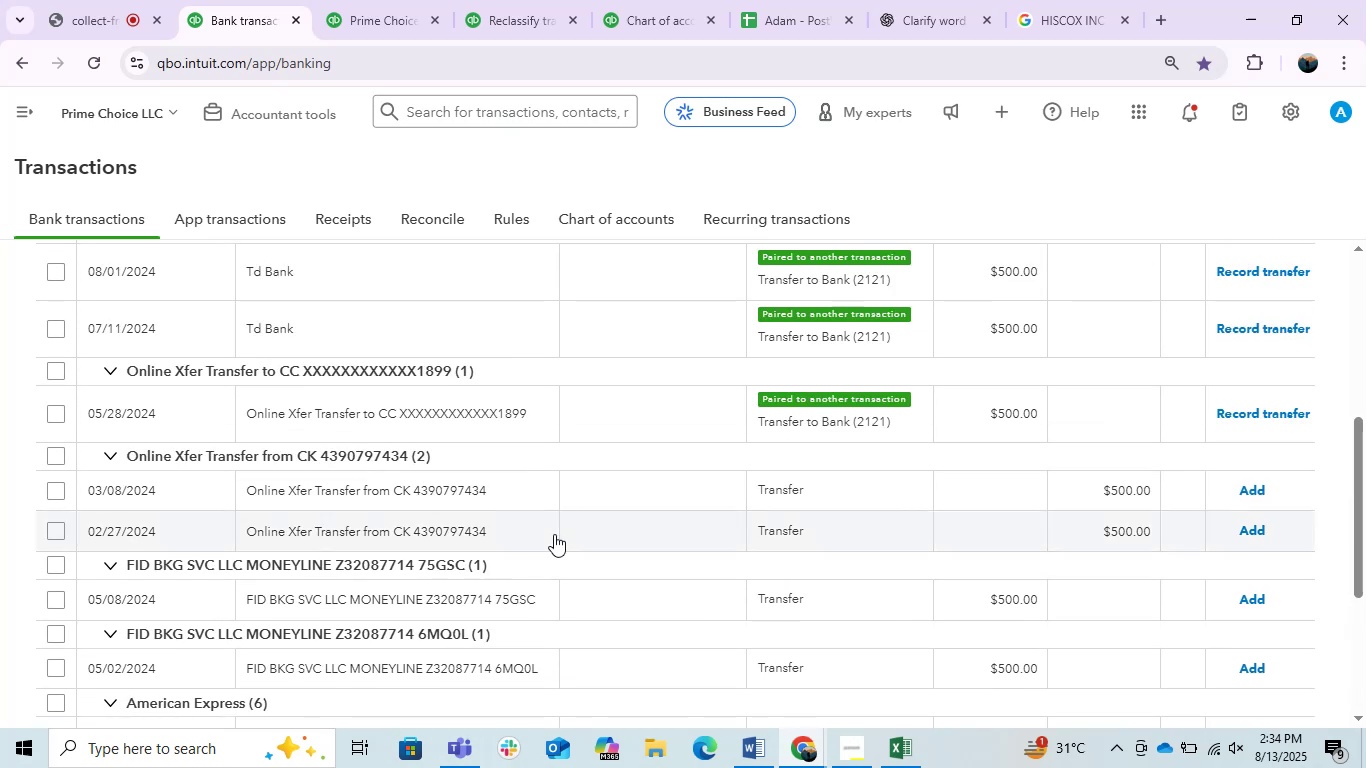 
left_click_drag(start_coordinate=[1355, 545], to_coordinate=[1361, 426])
 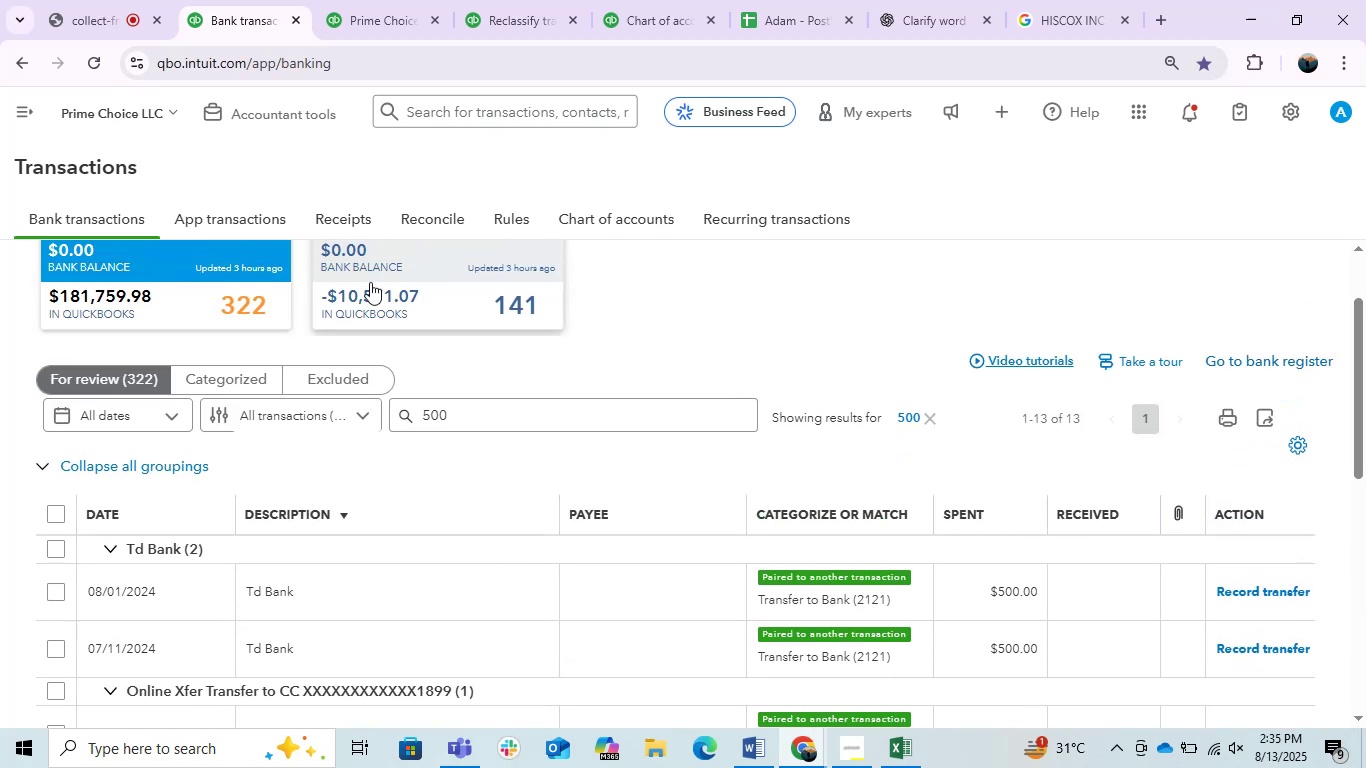 
left_click([402, 279])
 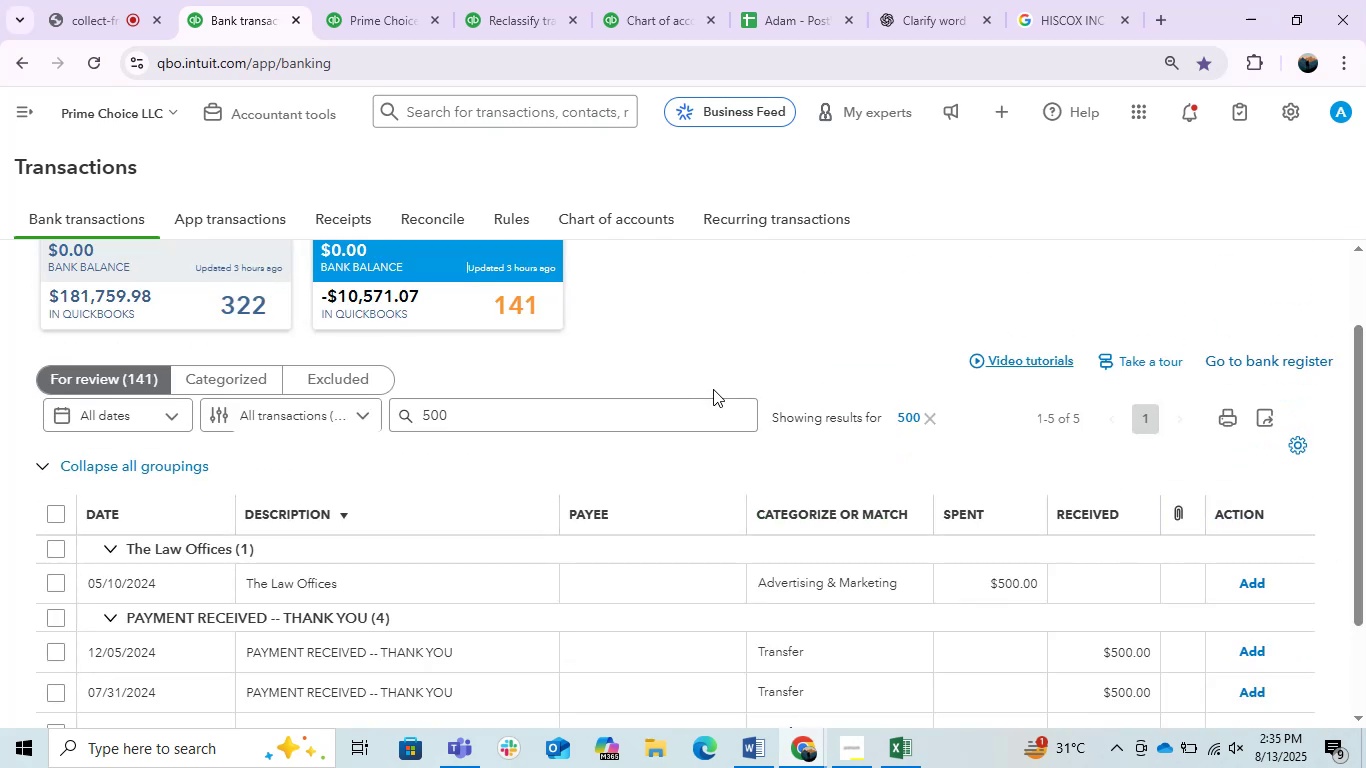 
scroll: coordinate [717, 393], scroll_direction: down, amount: 1.0
 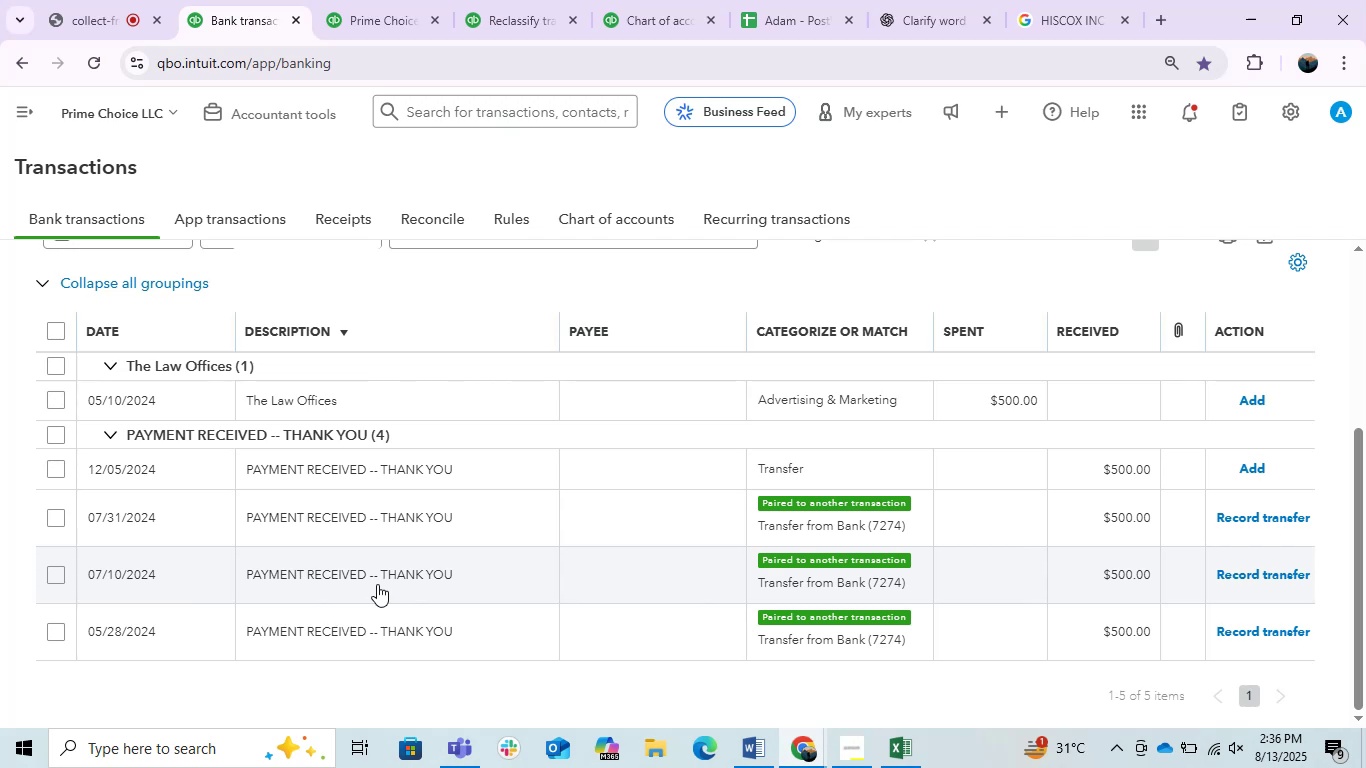 
wait(51.08)
 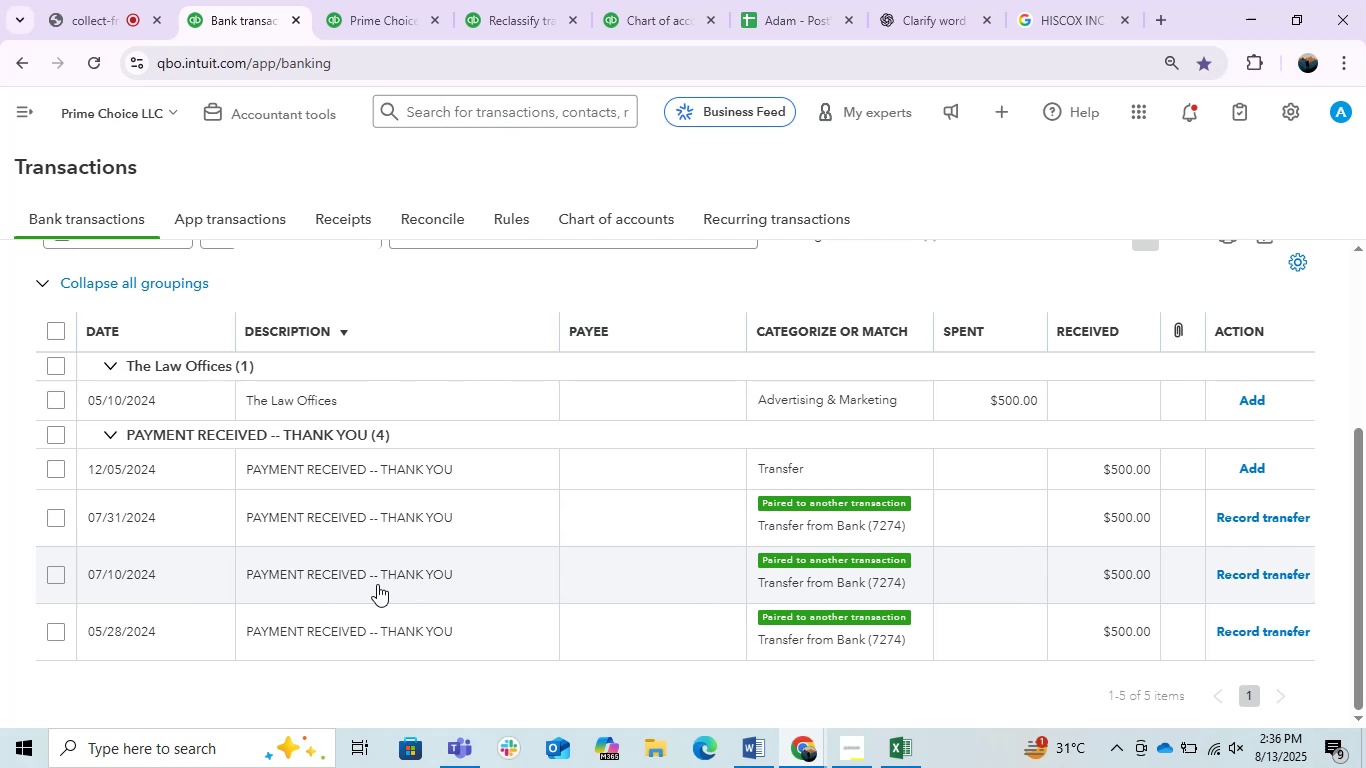 
scroll: coordinate [365, 515], scroll_direction: up, amount: 2.0
 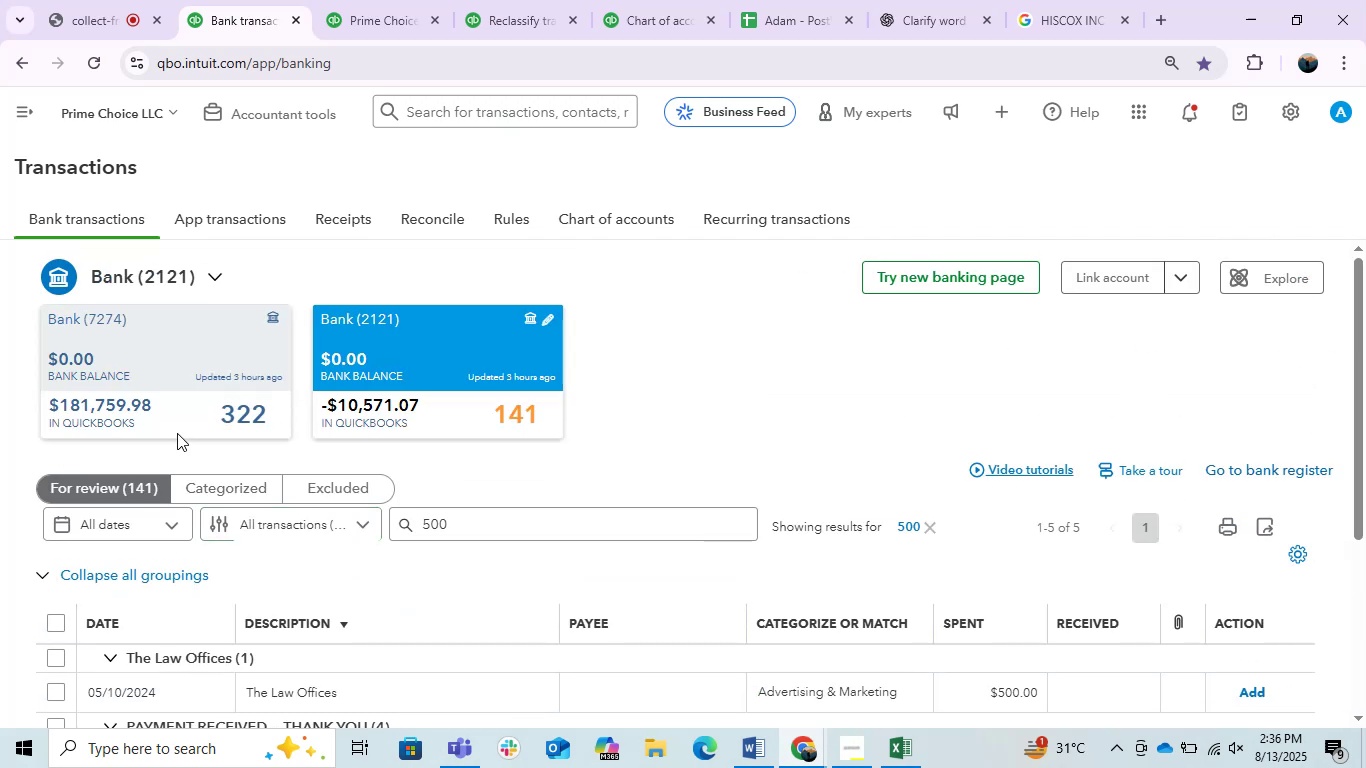 
left_click([221, 348])
 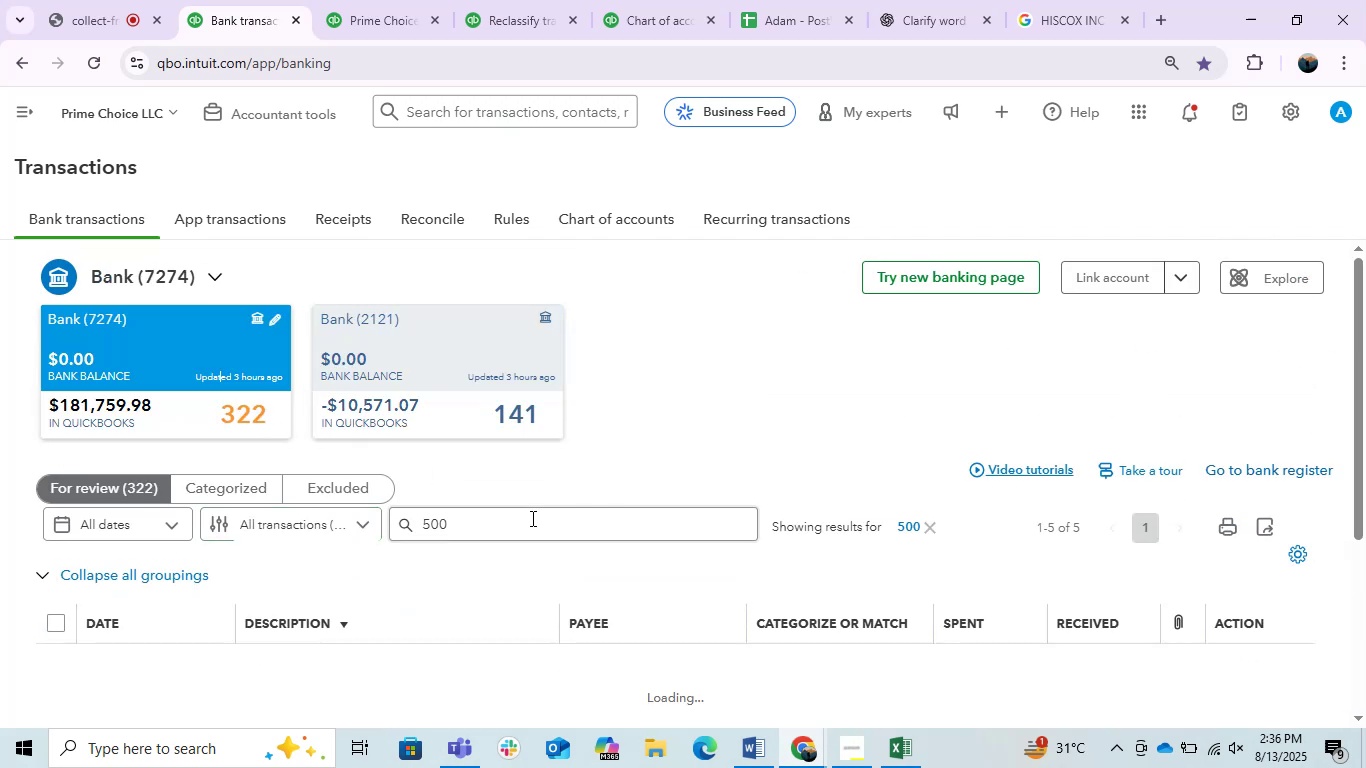 
scroll: coordinate [531, 518], scroll_direction: down, amount: 1.0
 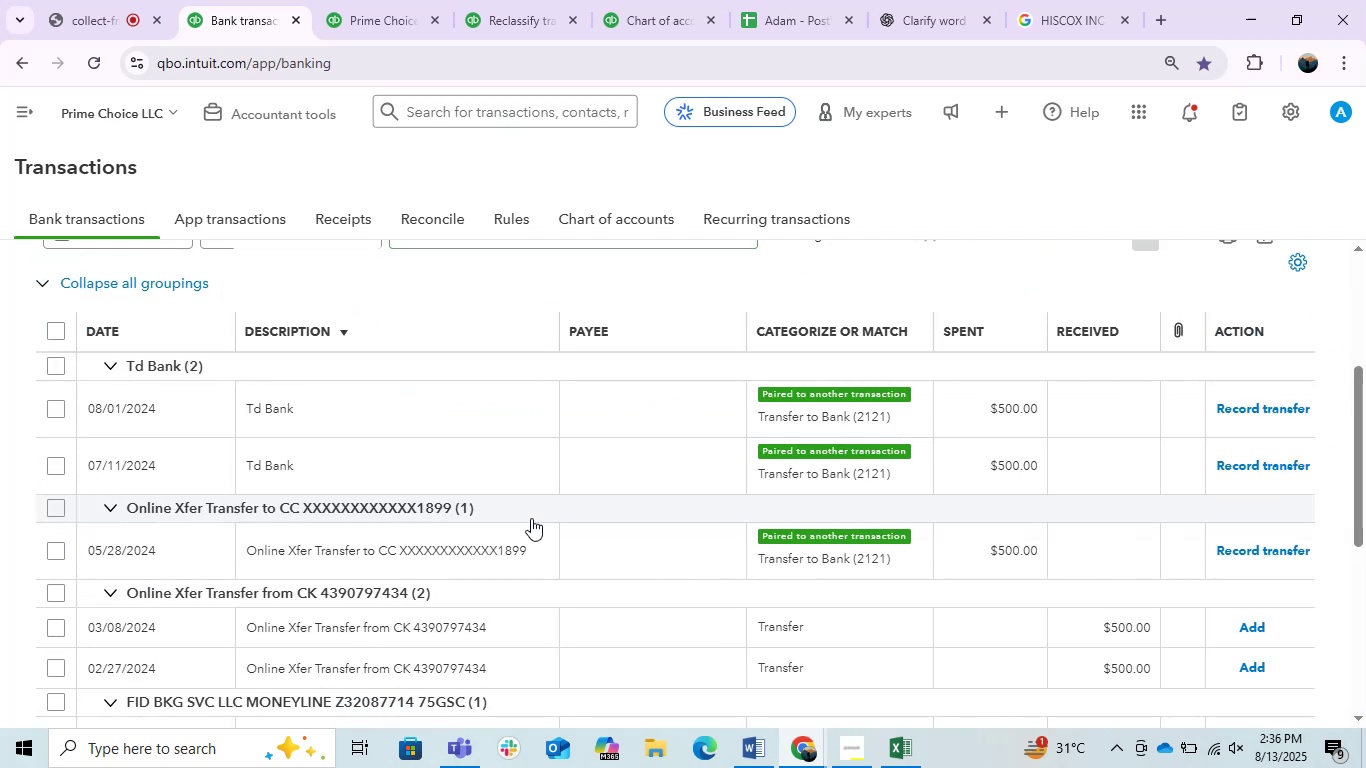 
scroll: coordinate [531, 518], scroll_direction: up, amount: 1.0
 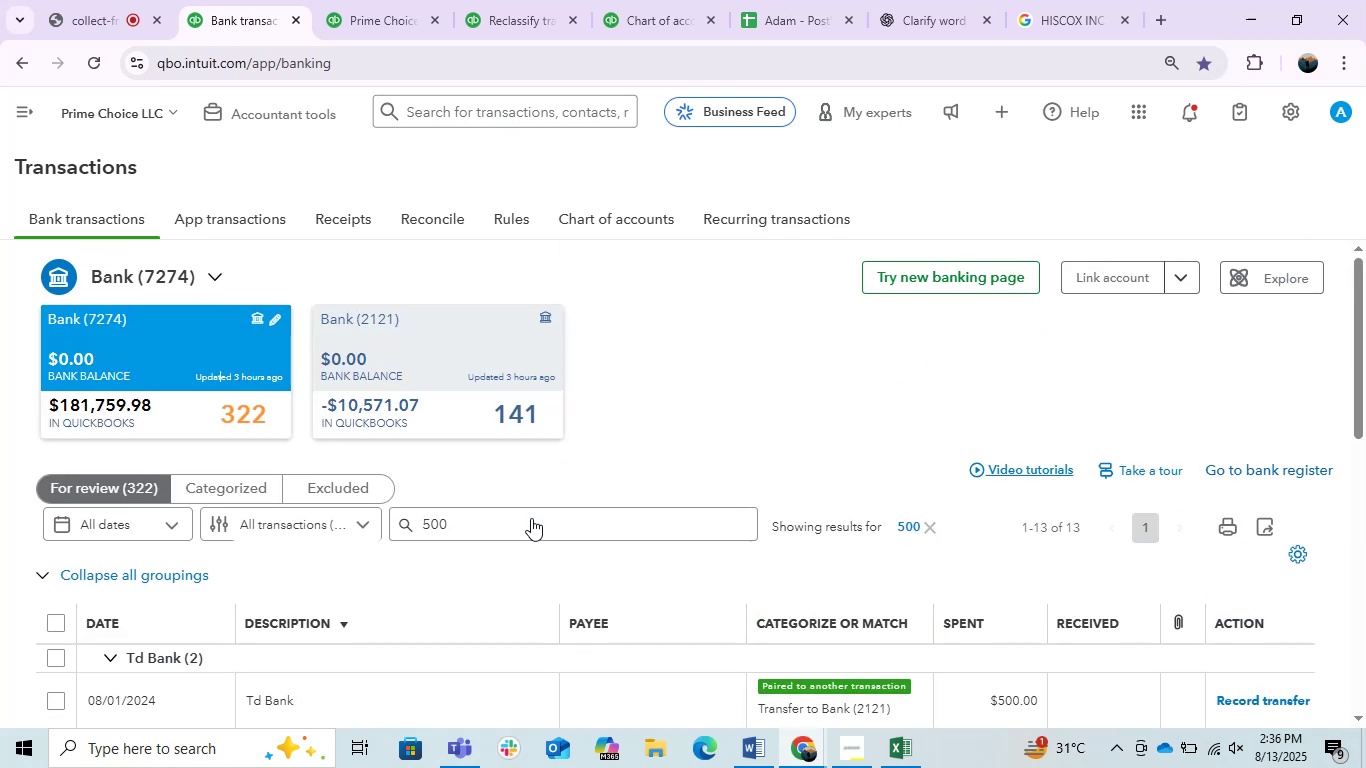 
scroll: coordinate [531, 518], scroll_direction: down, amount: 2.0
 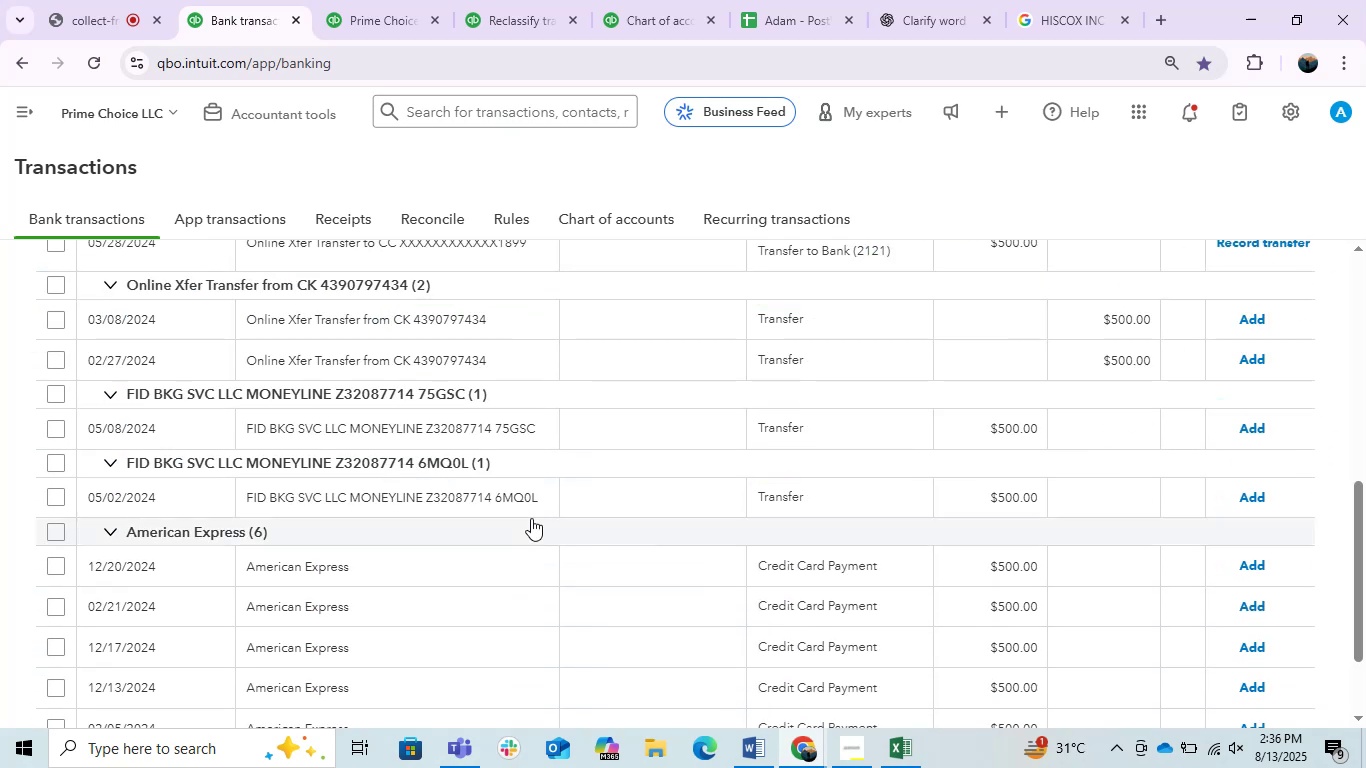 
scroll: coordinate [531, 518], scroll_direction: up, amount: 1.0
 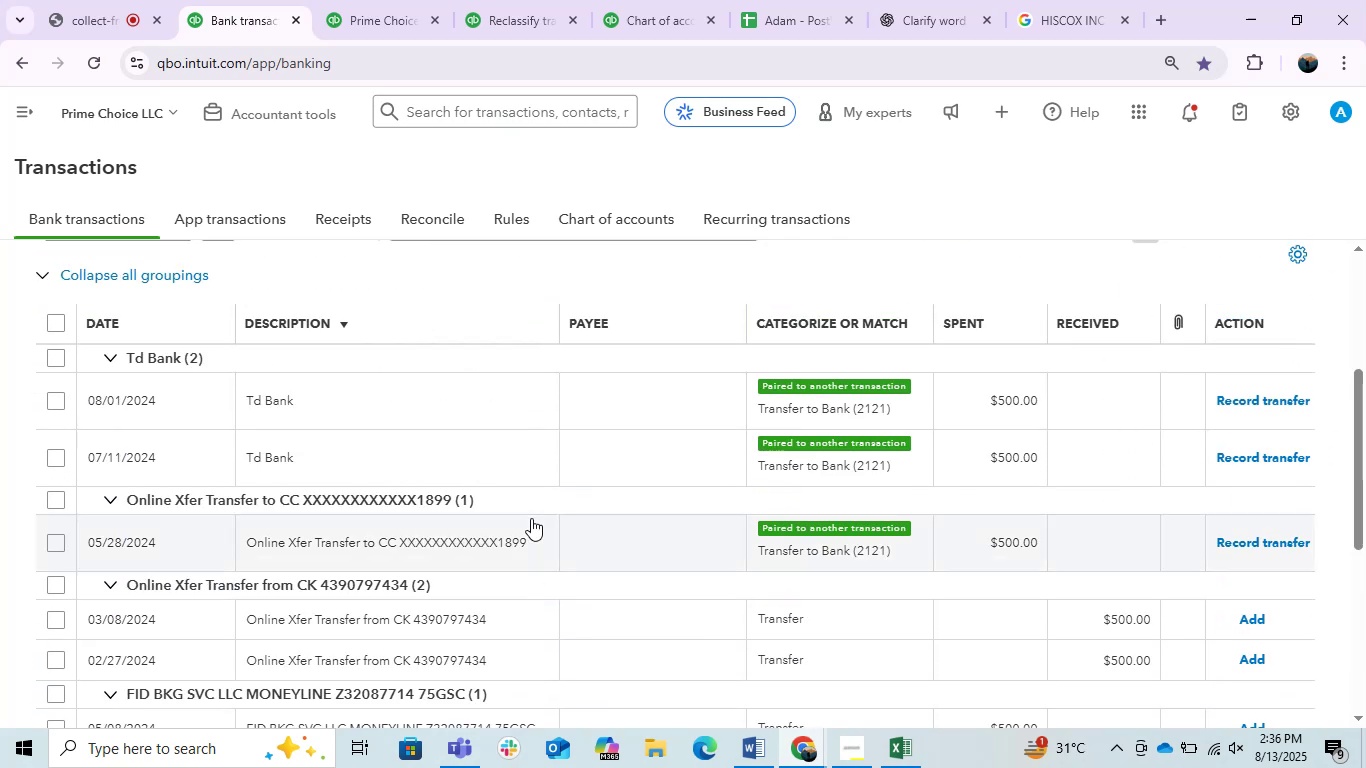 
scroll: coordinate [531, 518], scroll_direction: down, amount: 3.0
 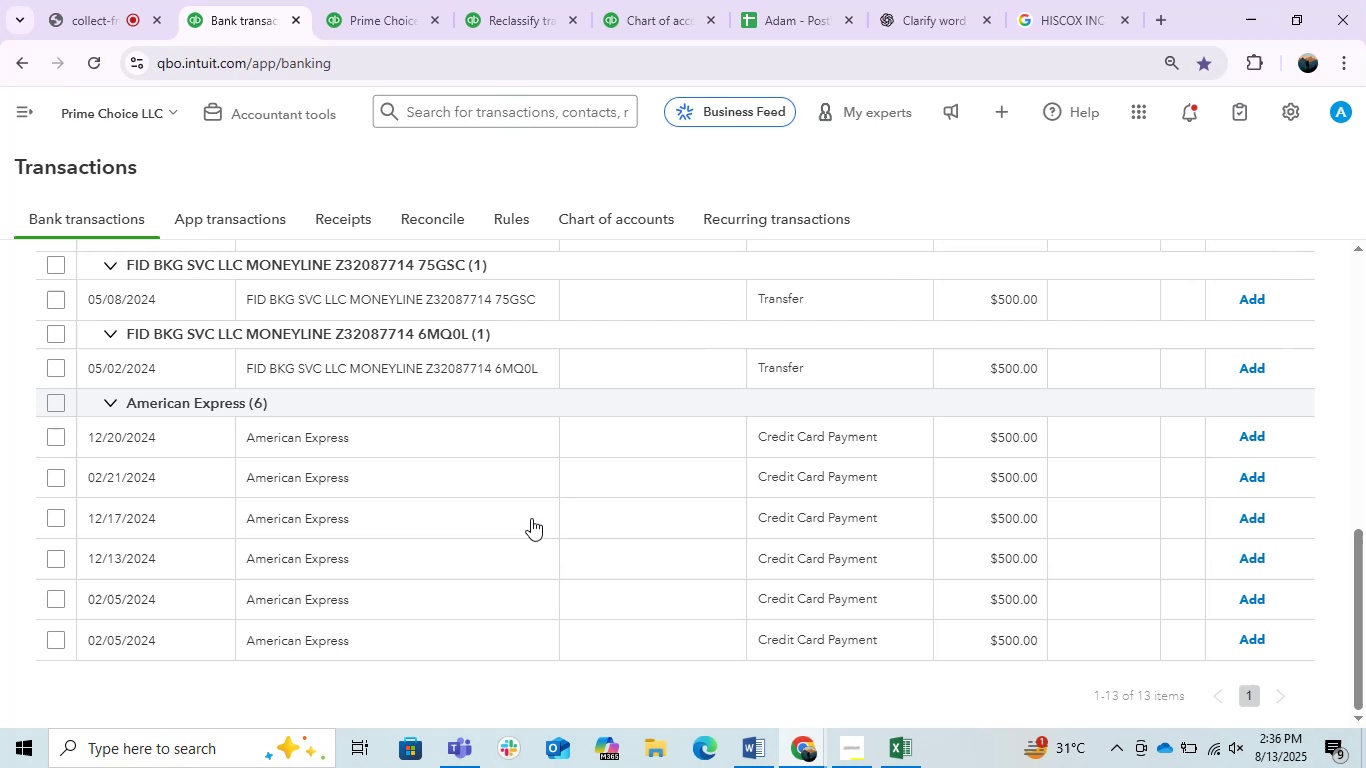 
scroll: coordinate [531, 518], scroll_direction: up, amount: 2.0
 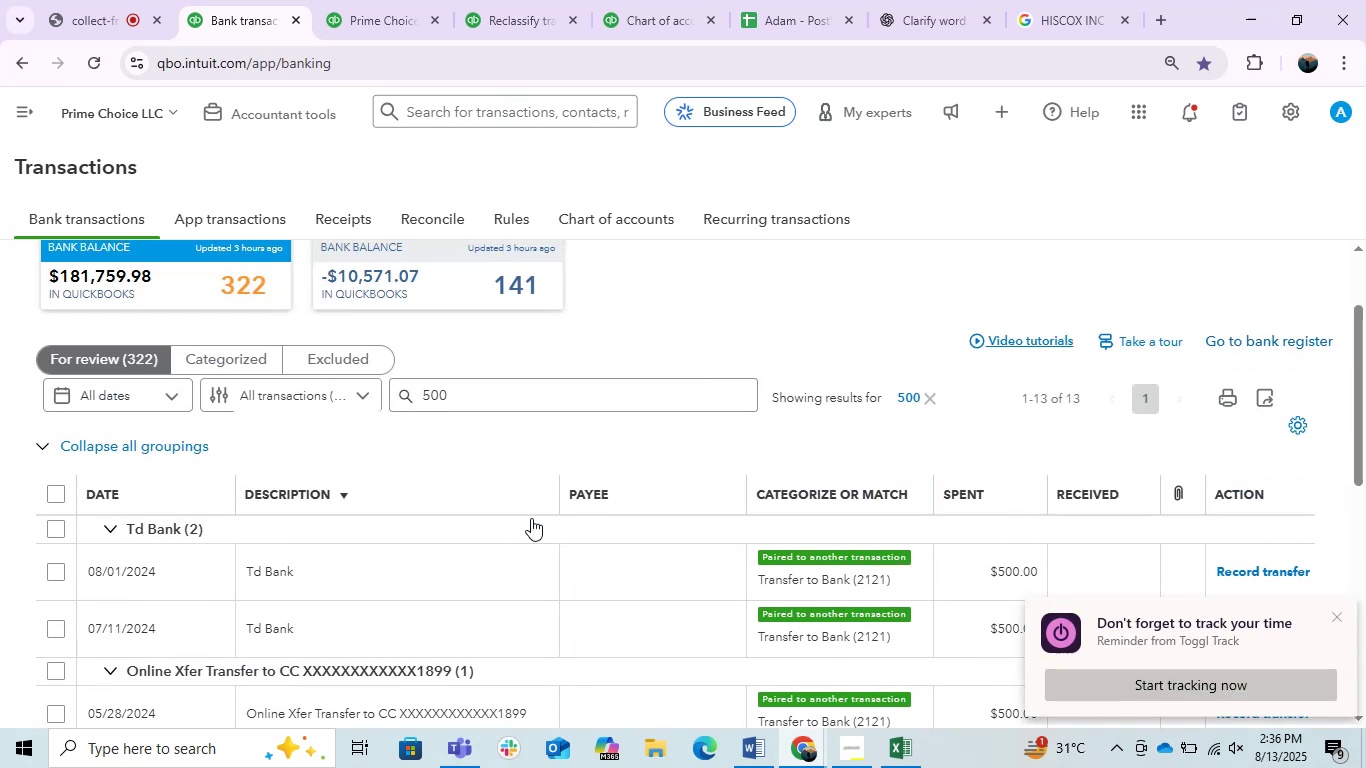 
scroll: coordinate [531, 518], scroll_direction: down, amount: 1.0
 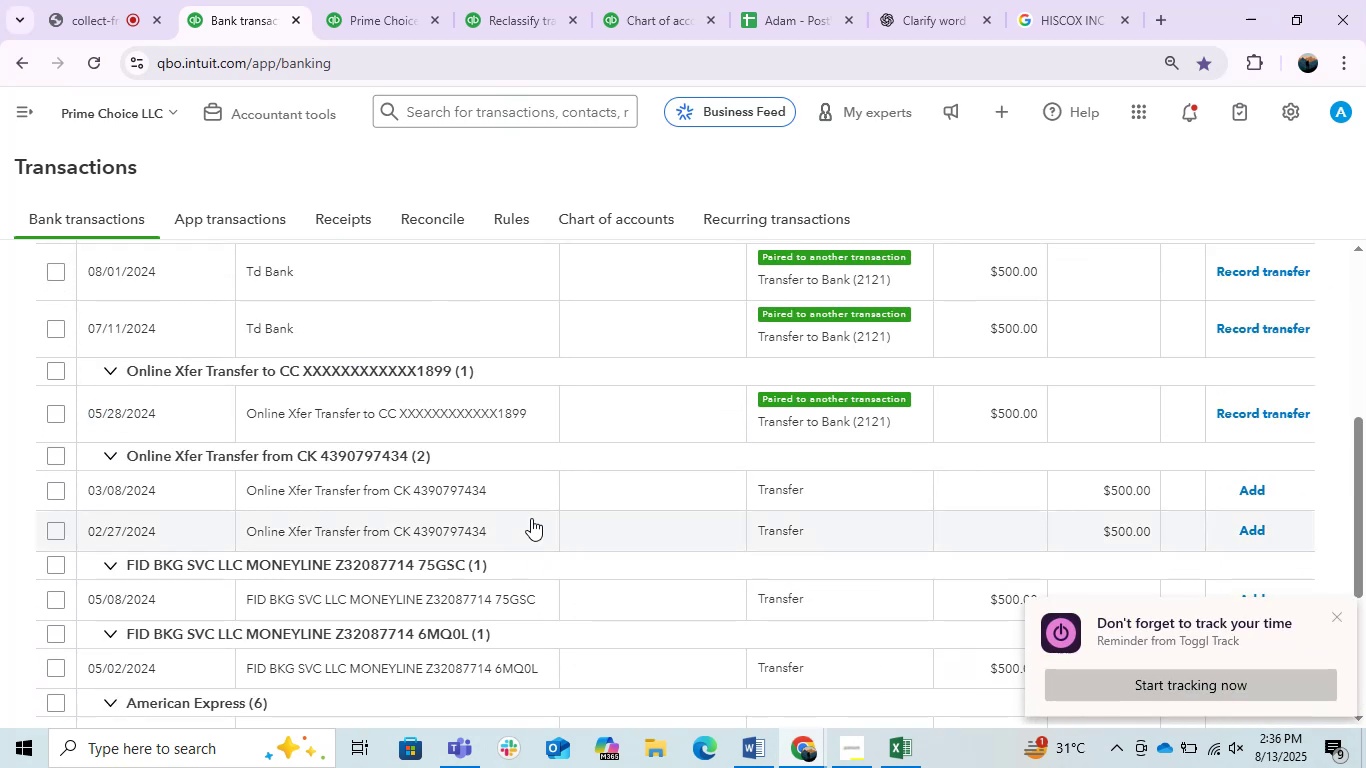 
wait(6.6)
 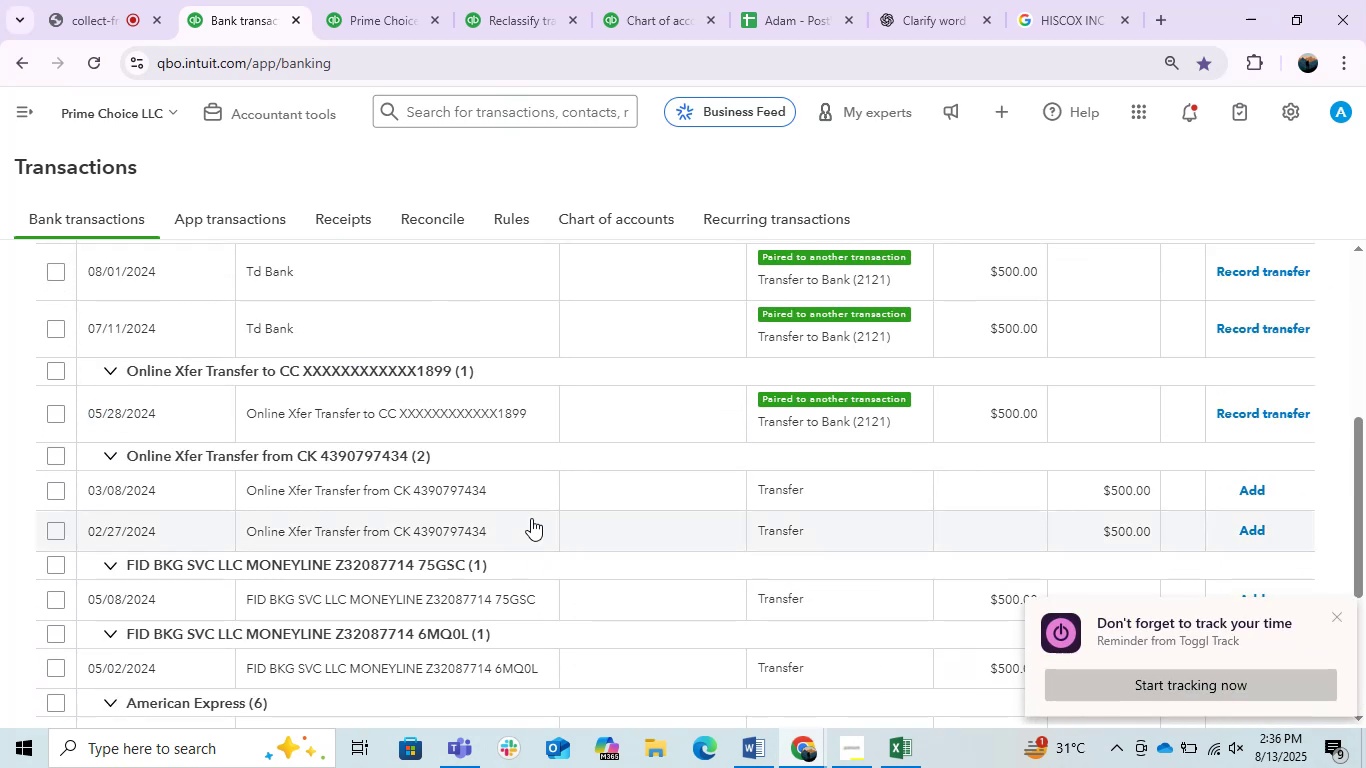 
left_click([1343, 615])
 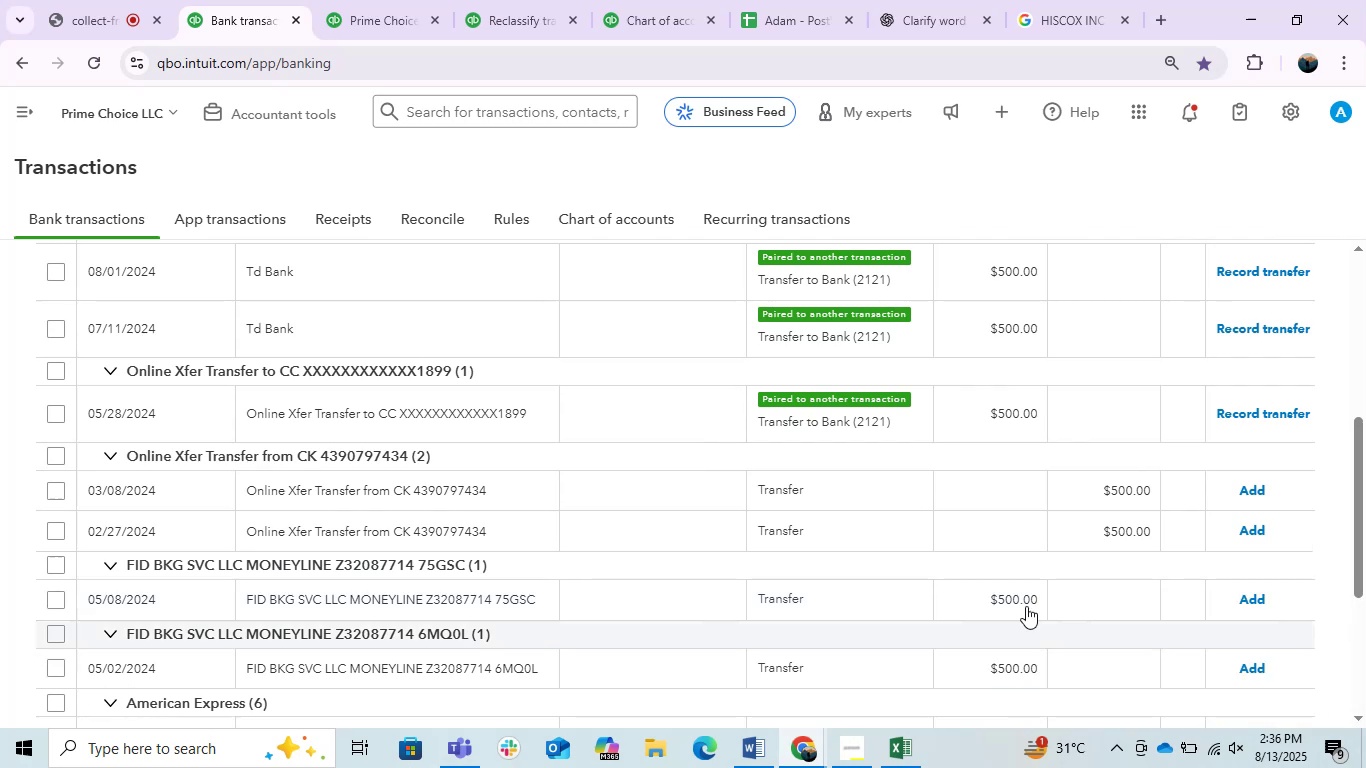 
scroll: coordinate [861, 598], scroll_direction: up, amount: 5.0
 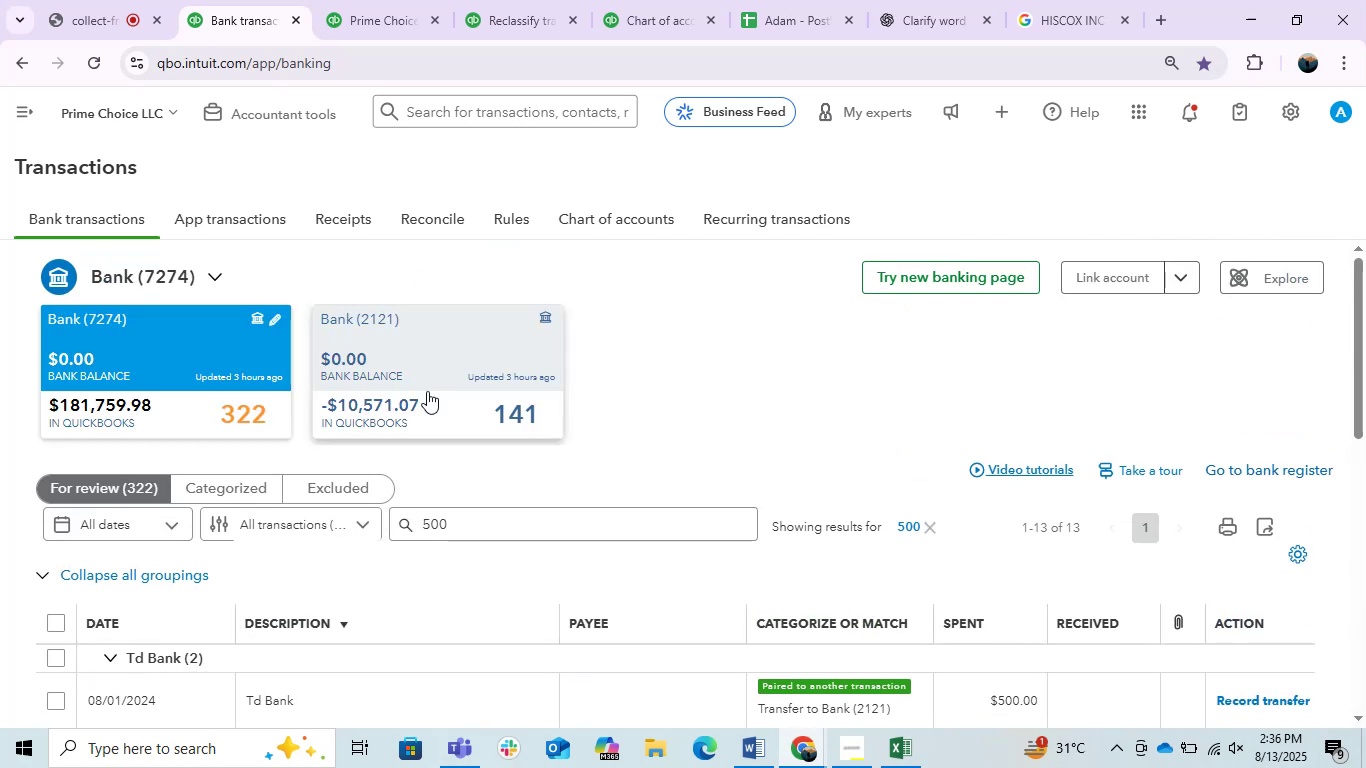 
left_click([422, 383])
 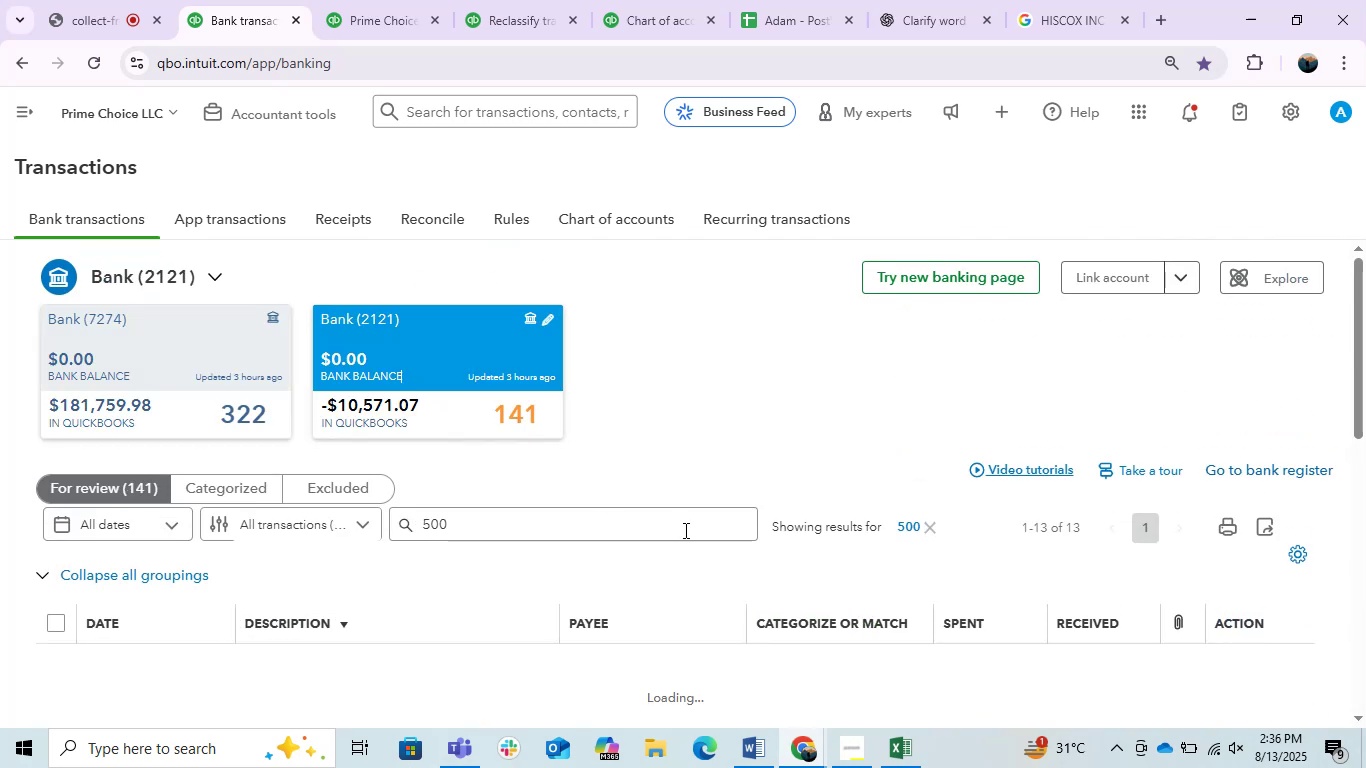 
scroll: coordinate [729, 545], scroll_direction: down, amount: 2.0
 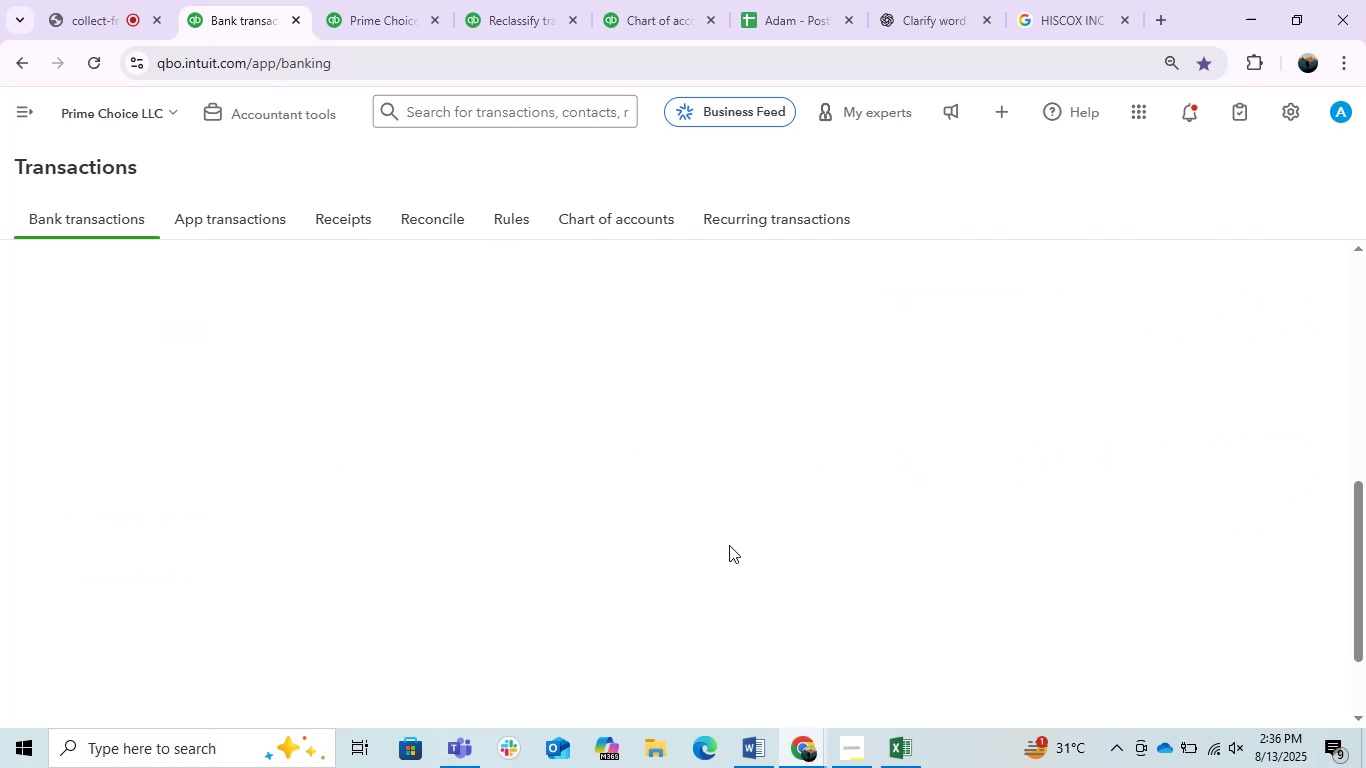 
scroll: coordinate [729, 545], scroll_direction: up, amount: 1.0
 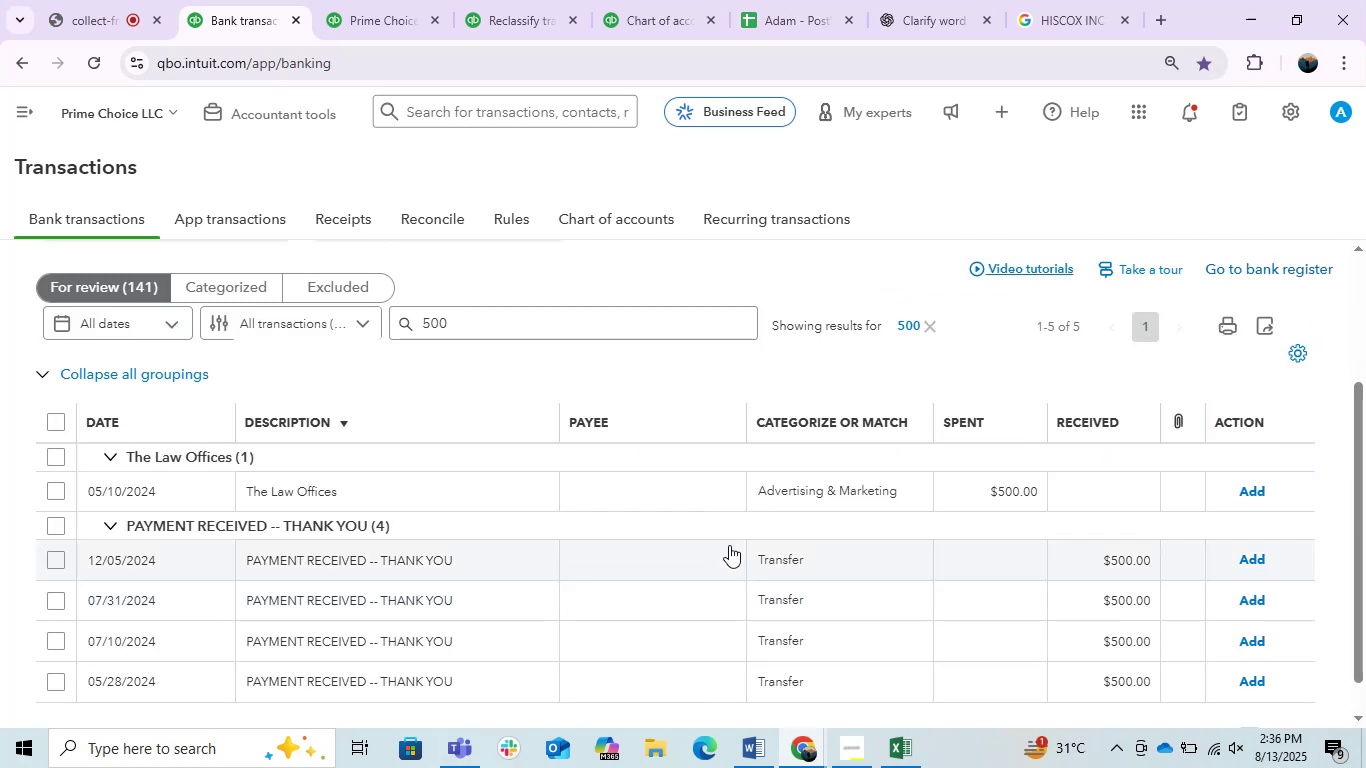 
scroll: coordinate [729, 545], scroll_direction: down, amount: 1.0
 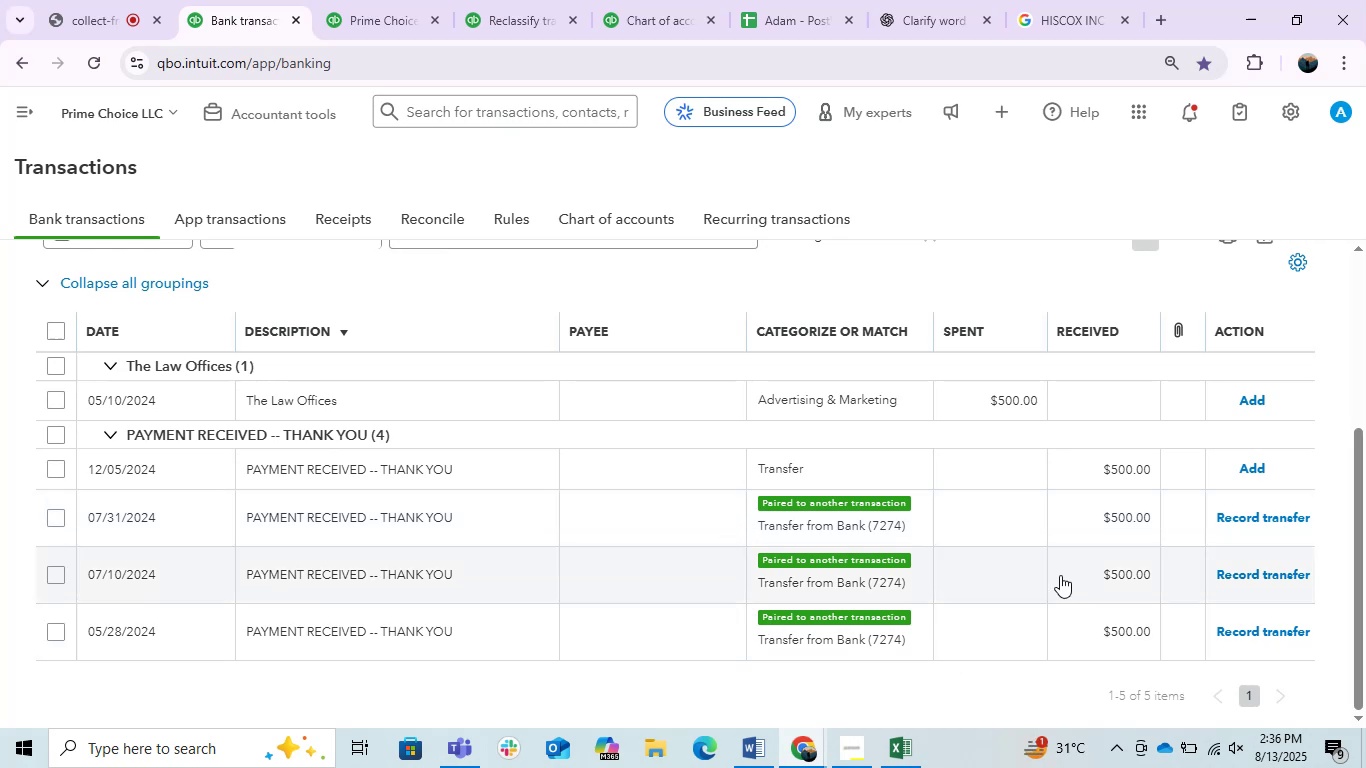 
wait(17.24)
 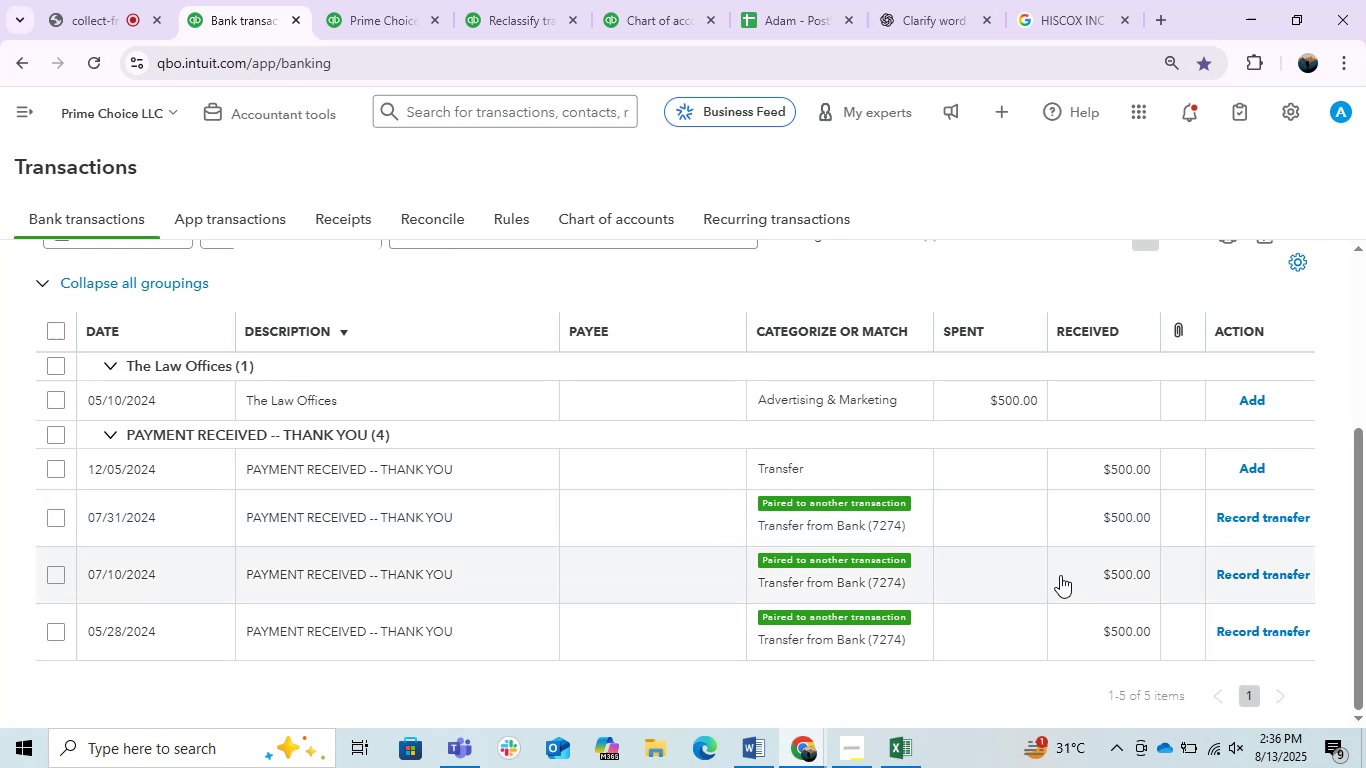 
scroll: coordinate [615, 599], scroll_direction: up, amount: 2.0
 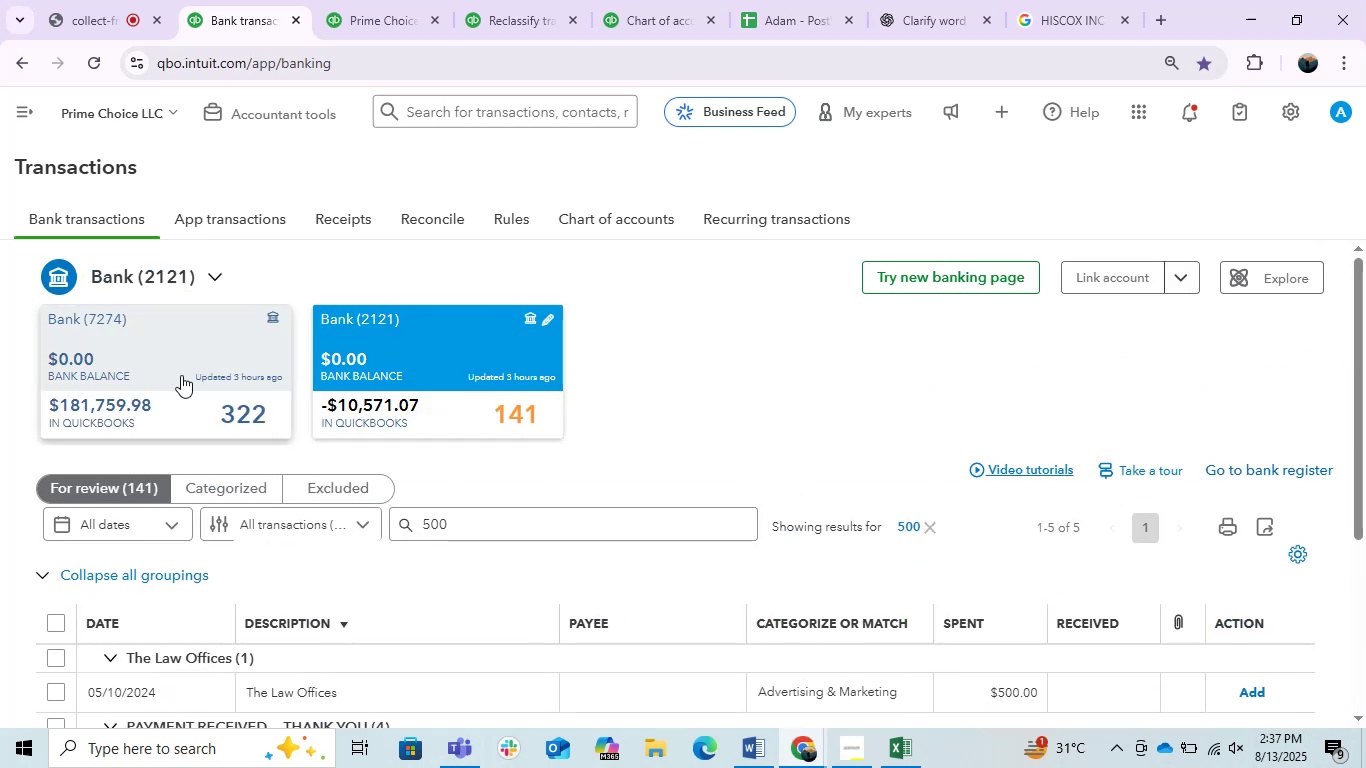 
left_click([181, 375])
 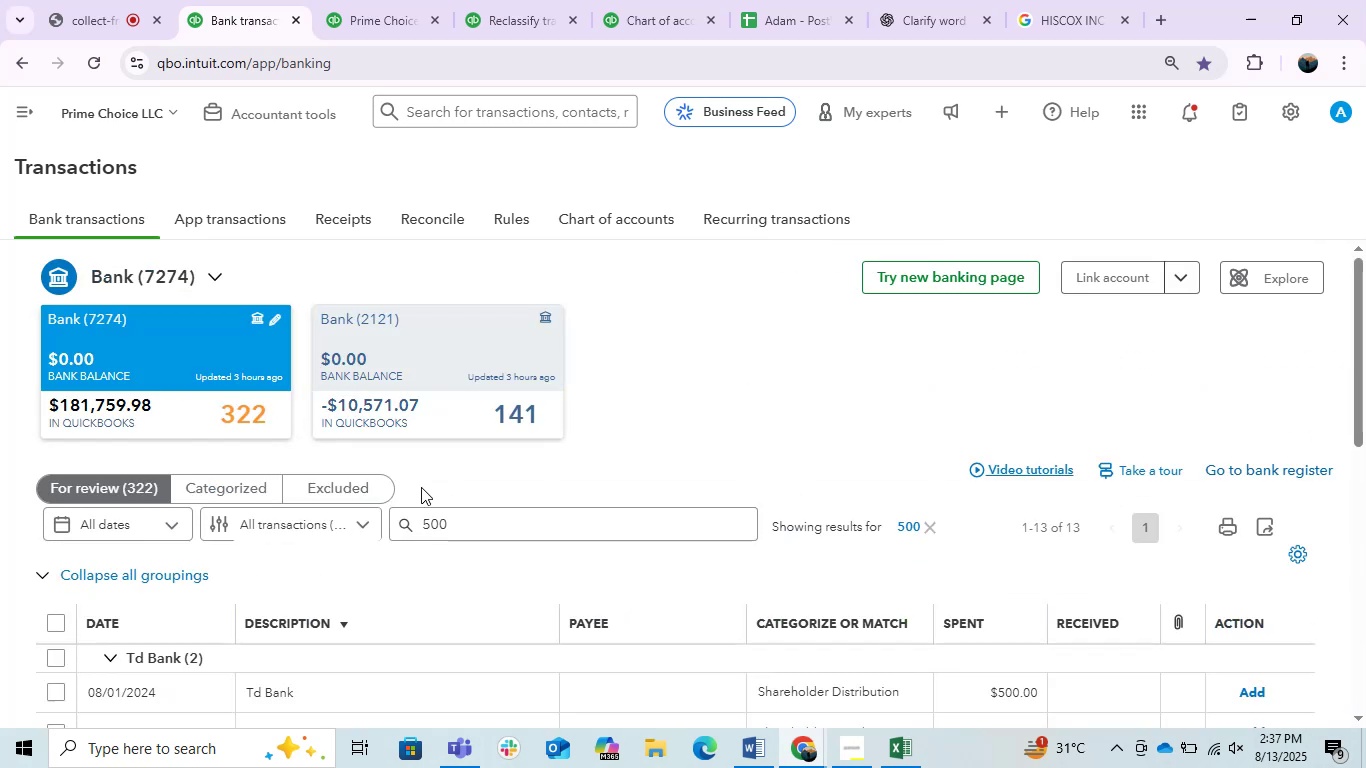 
scroll: coordinate [421, 487], scroll_direction: down, amount: 1.0
 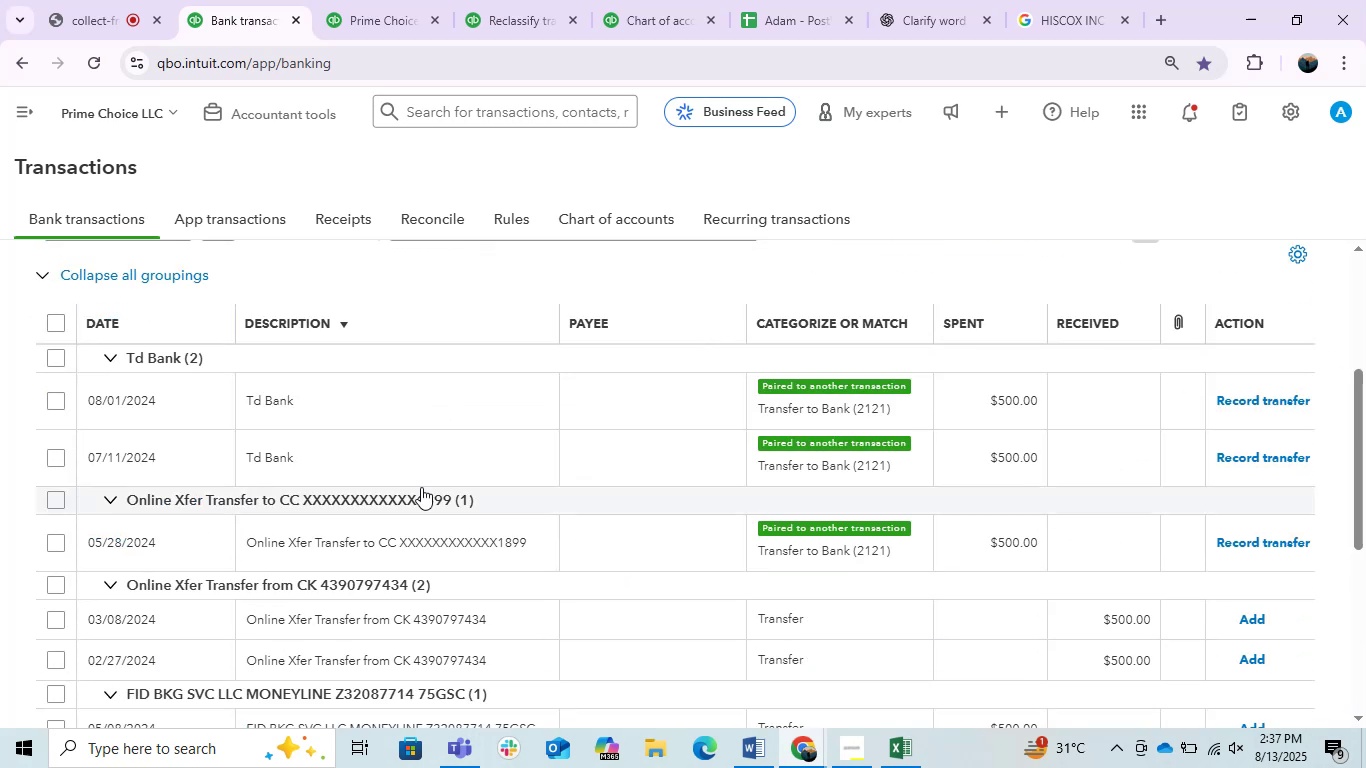 
scroll: coordinate [519, 533], scroll_direction: up, amount: 1.0
 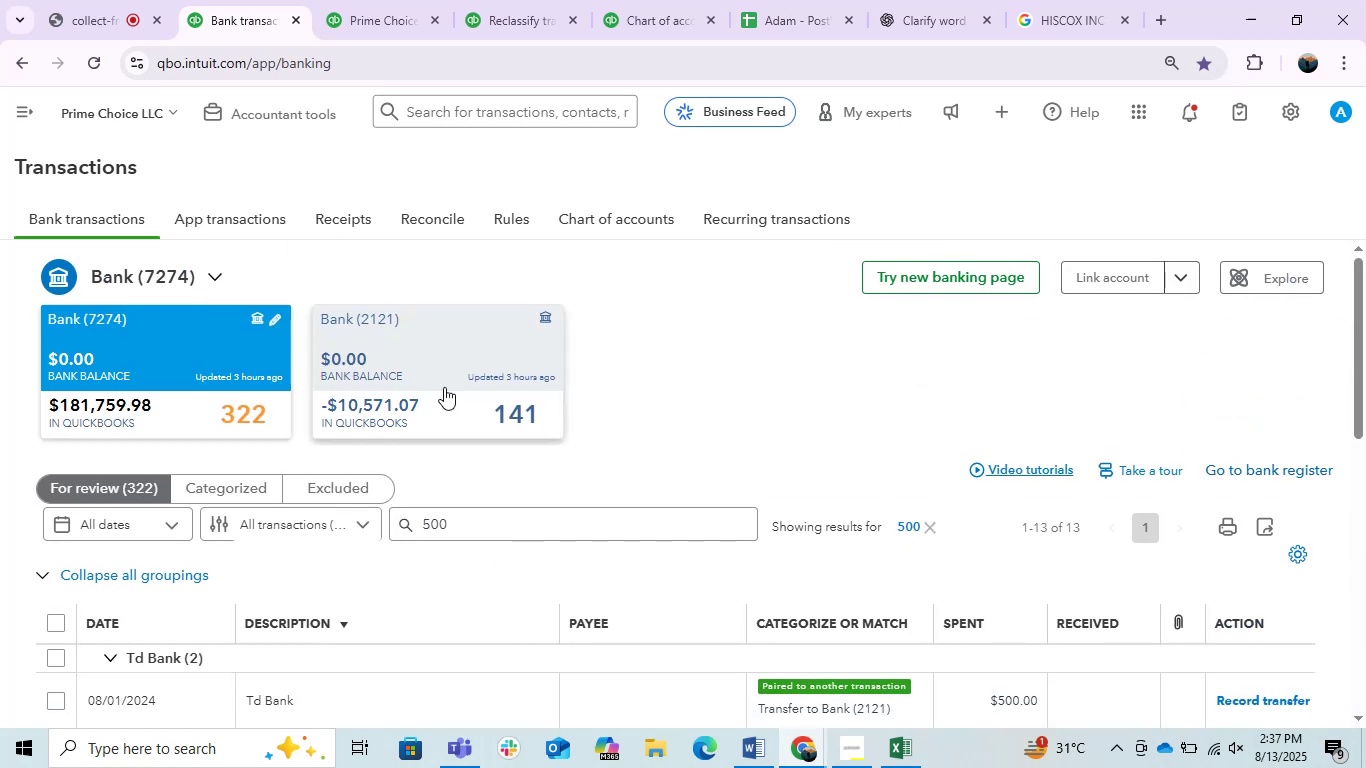 
left_click([431, 374])
 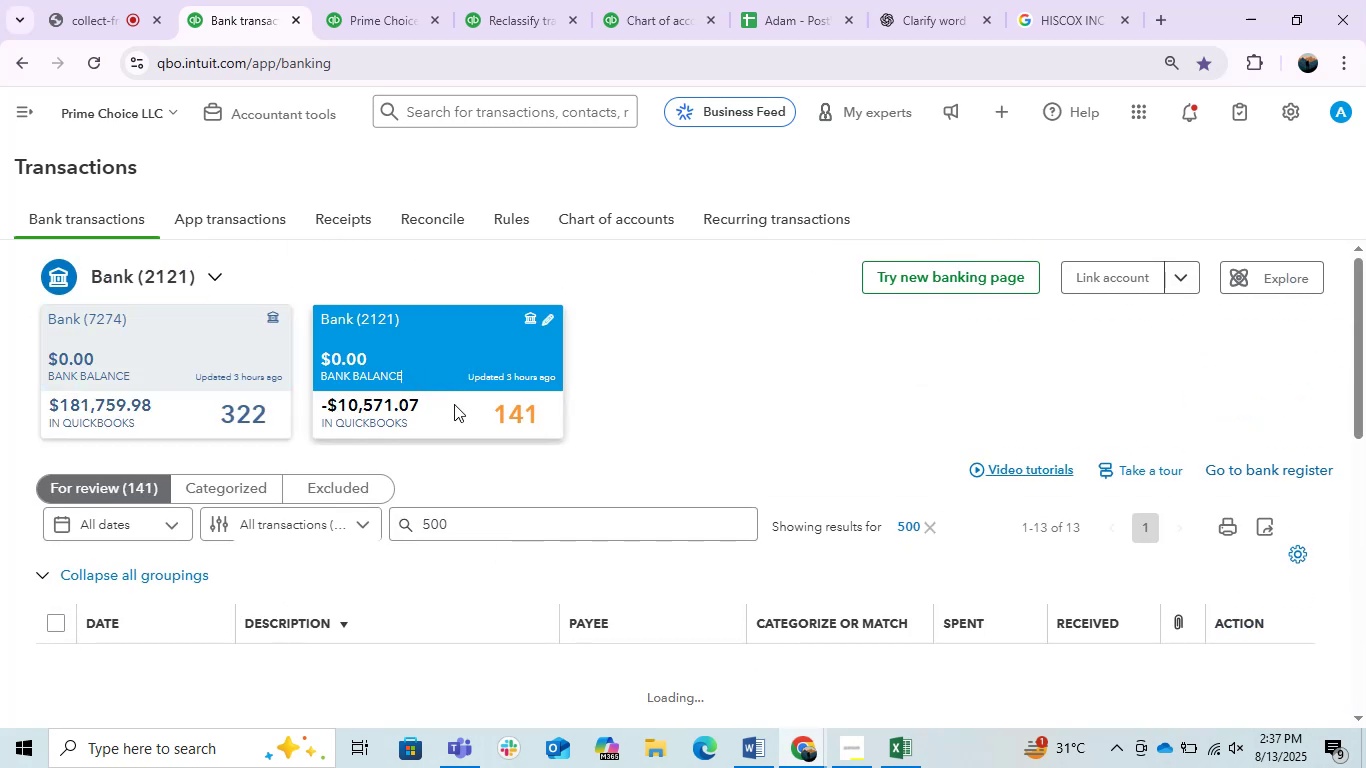 
scroll: coordinate [539, 480], scroll_direction: down, amount: 2.0
 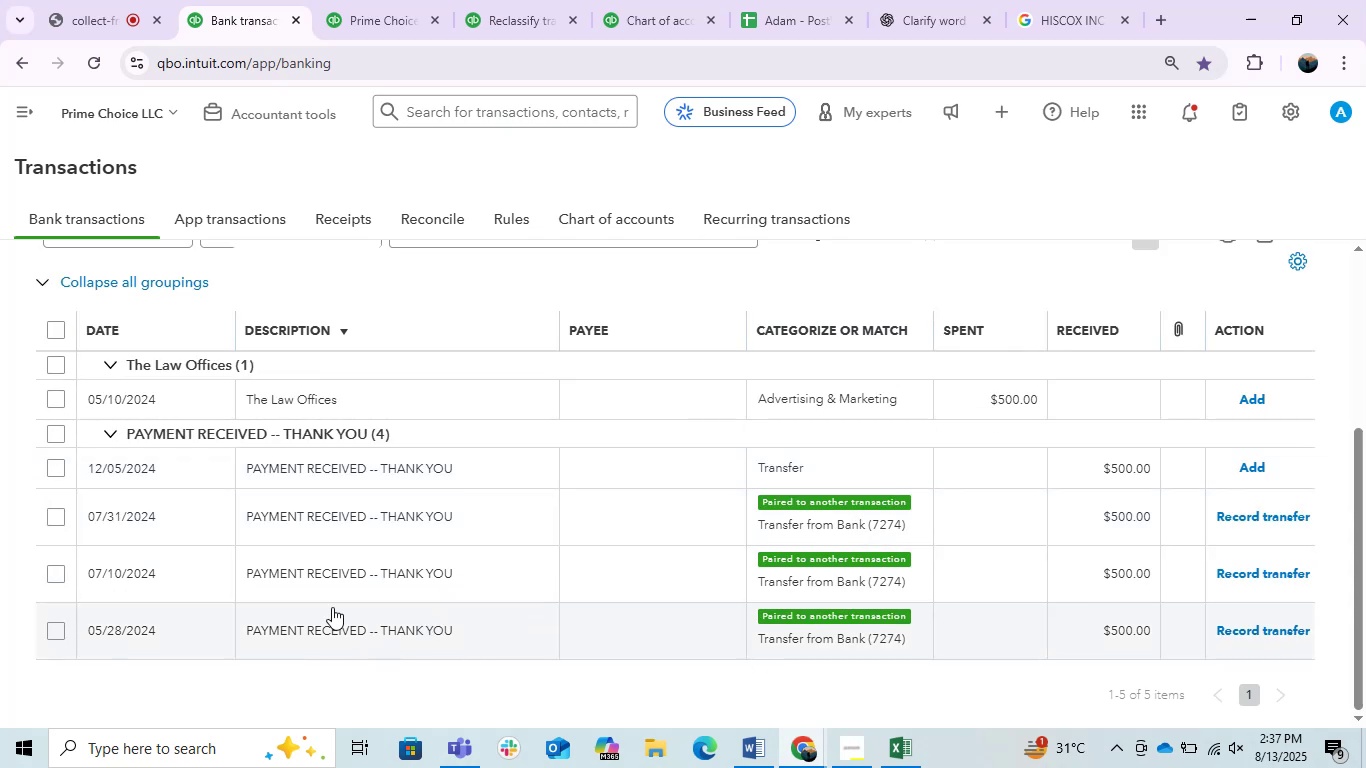 
scroll: coordinate [326, 593], scroll_direction: up, amount: 1.0
 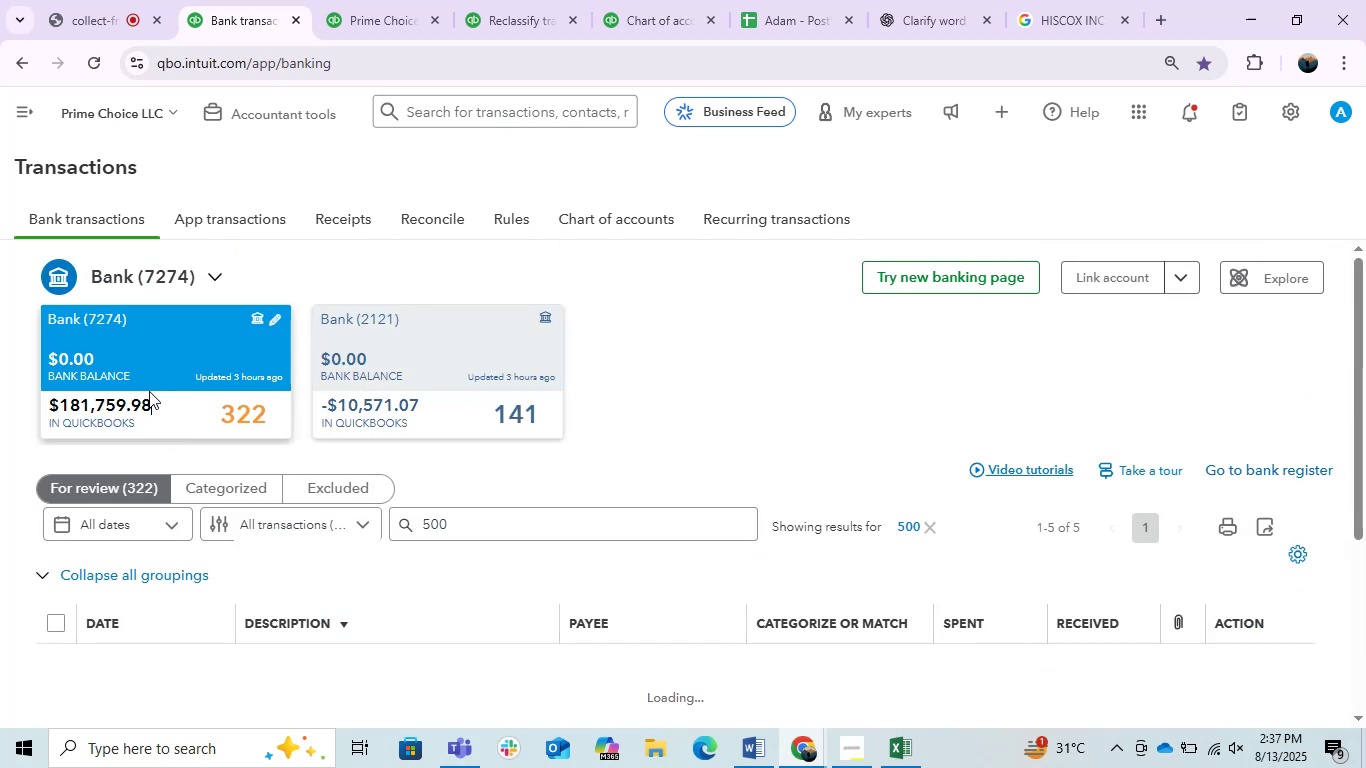 
scroll: coordinate [312, 528], scroll_direction: down, amount: 1.0
 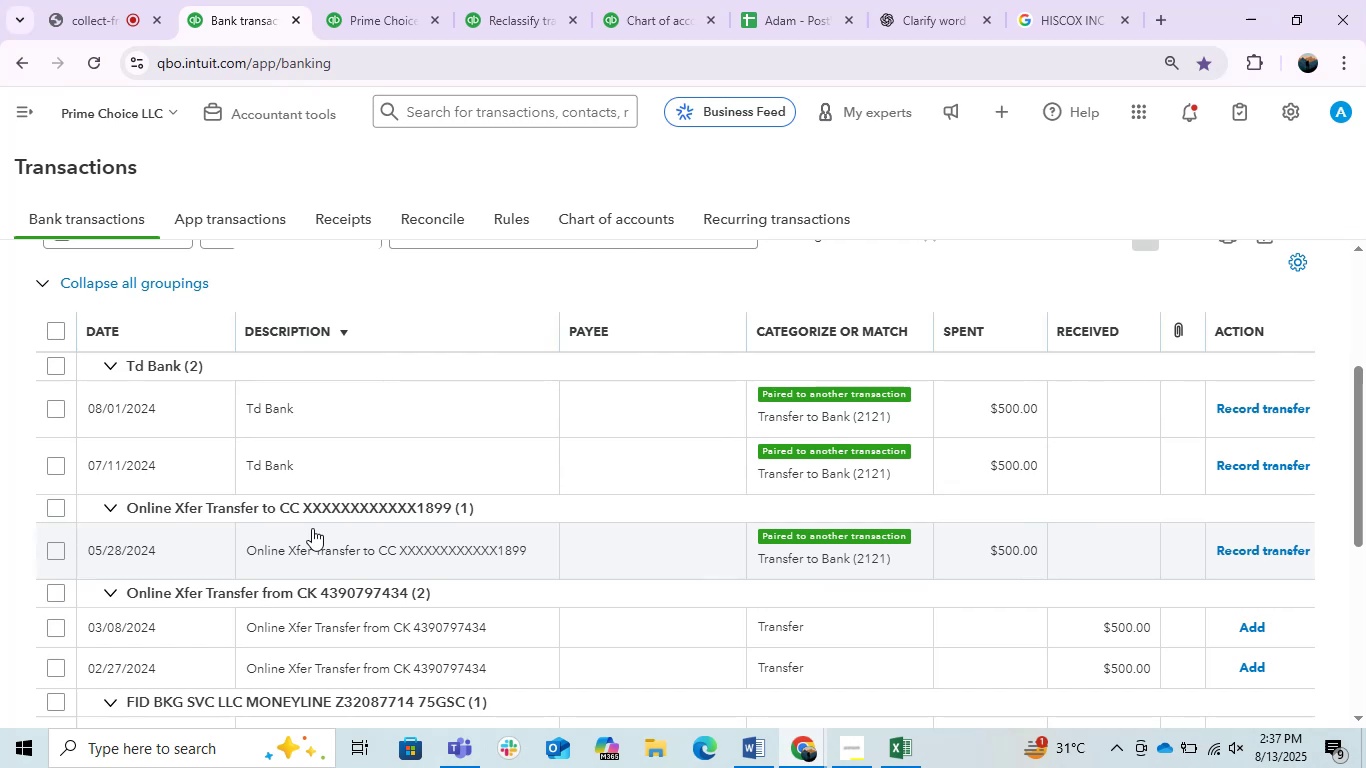 
wait(7.01)
 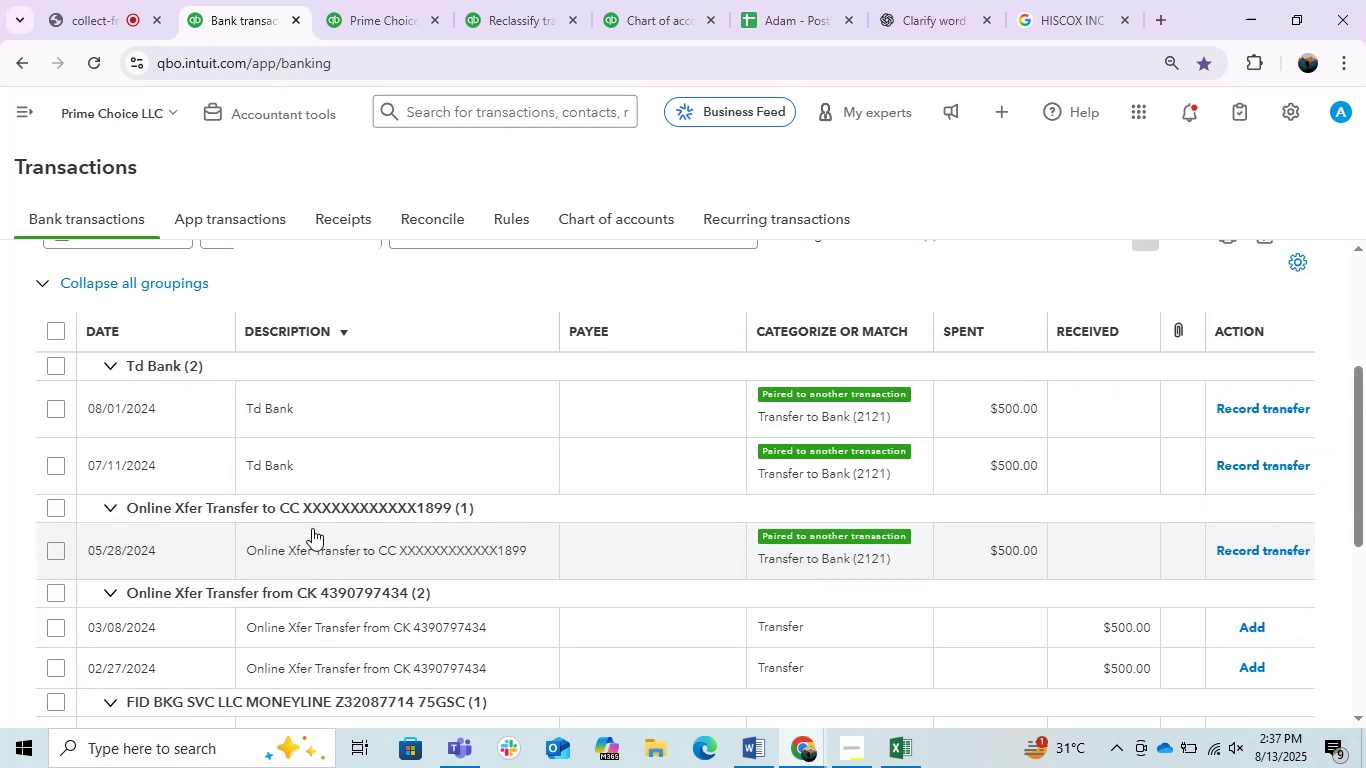 
left_click([348, 416])
 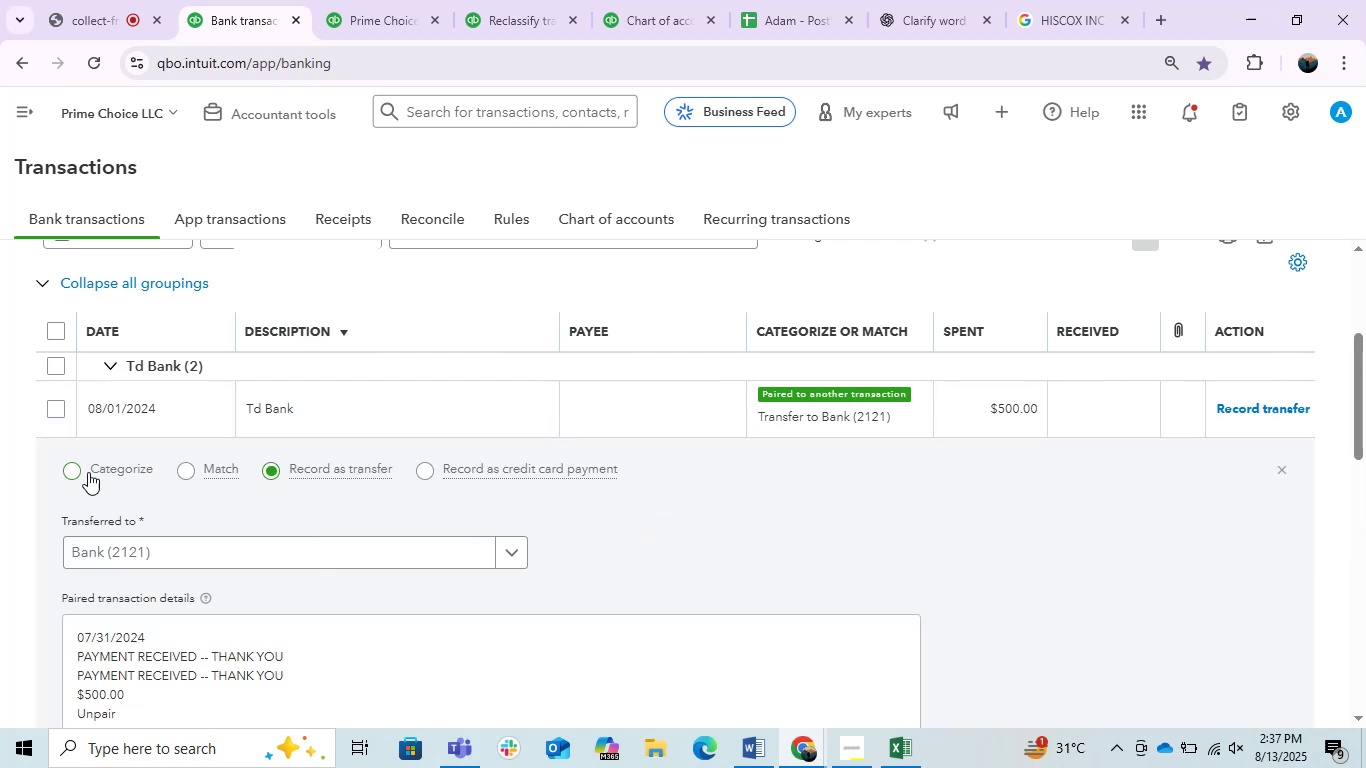 
left_click([83, 472])
 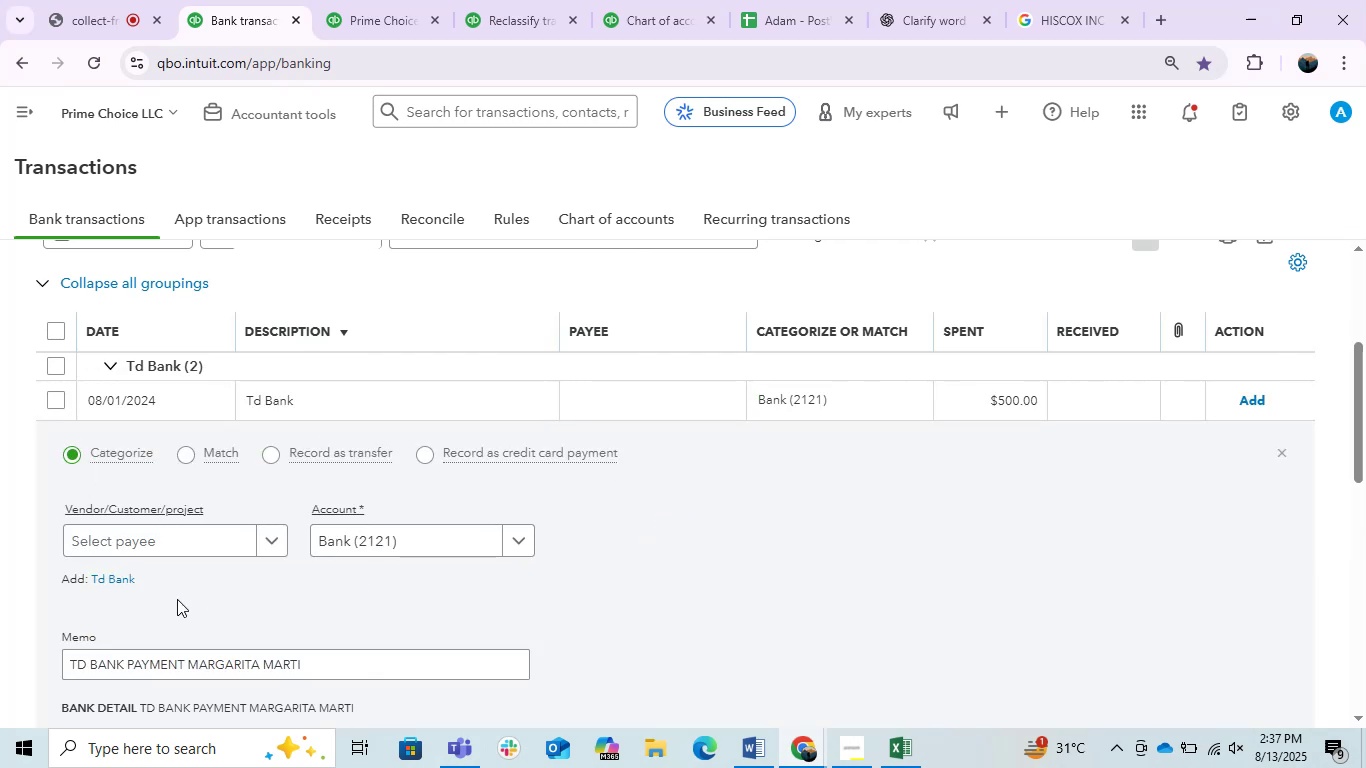 
left_click([153, 542])
 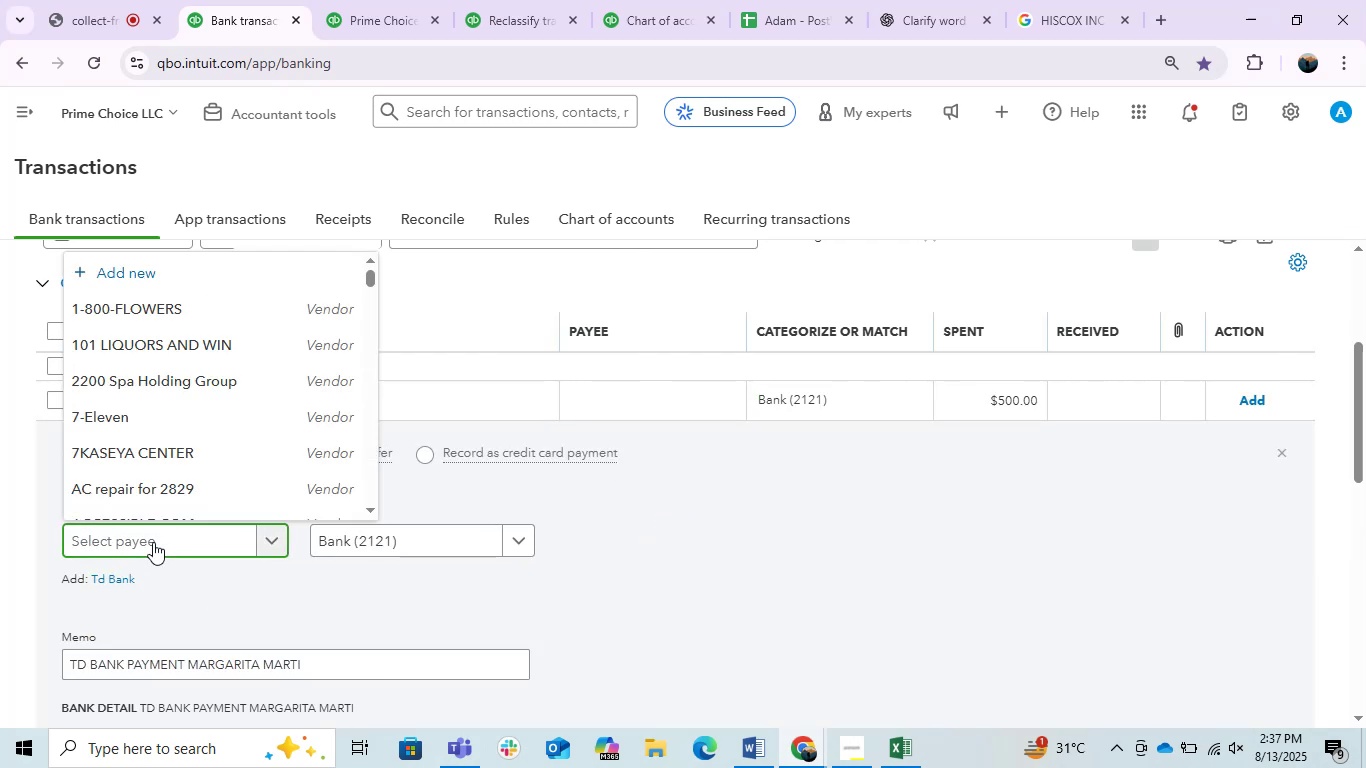 
type(tra)
 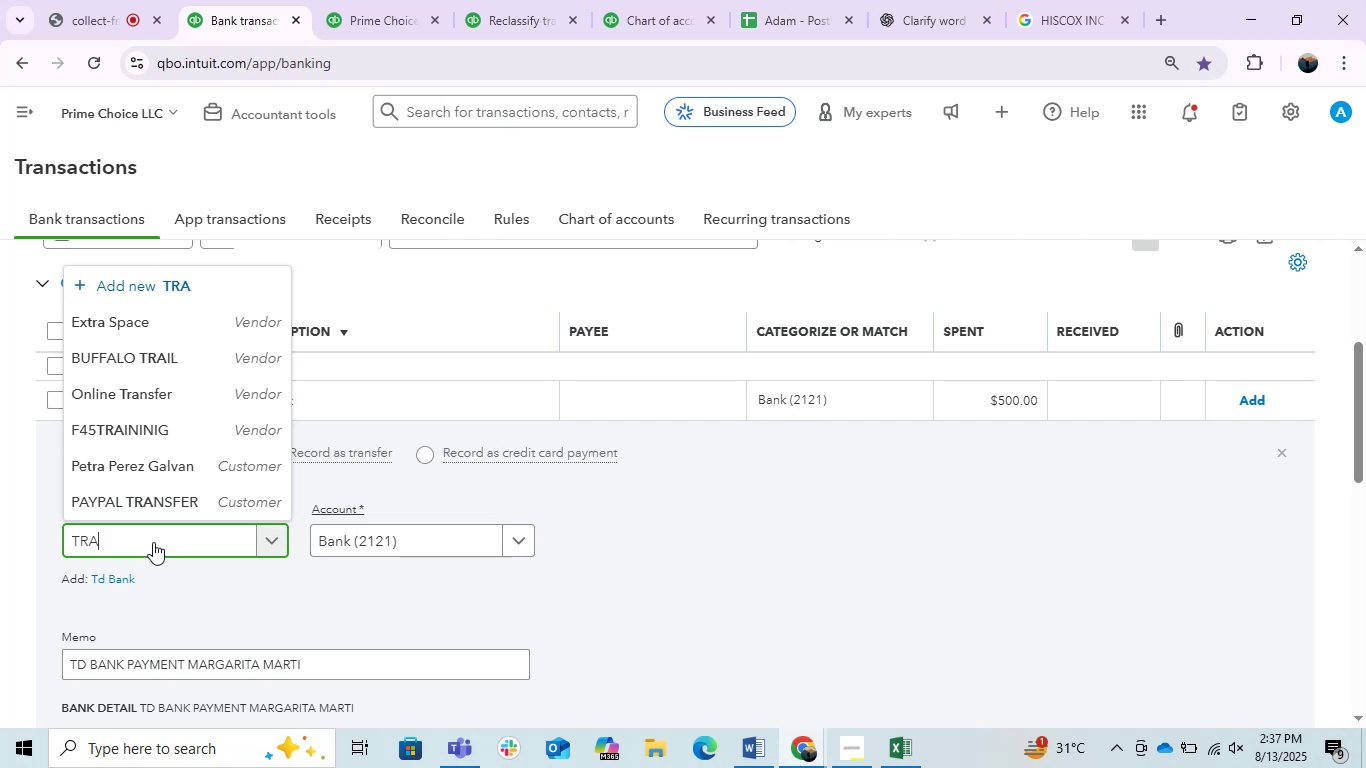 
left_click([348, 594])
 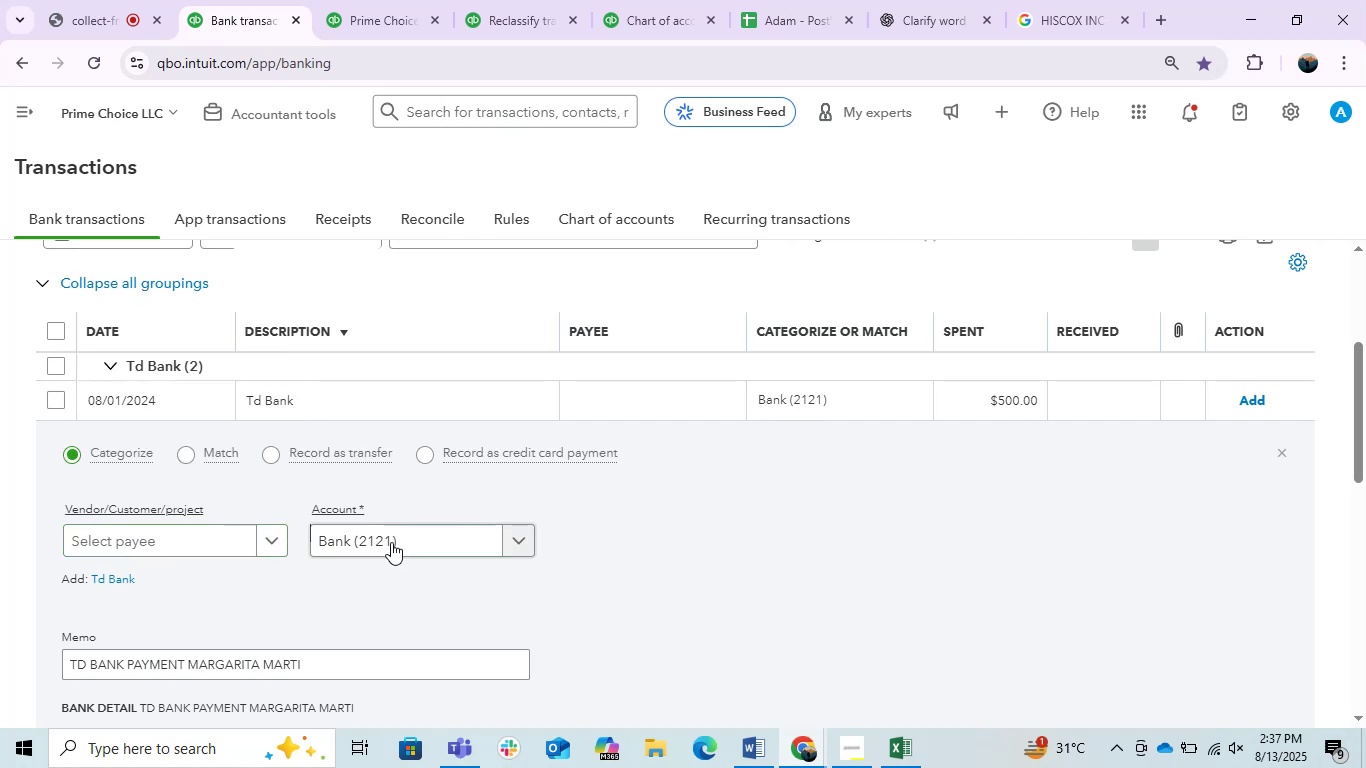 
left_click([393, 538])
 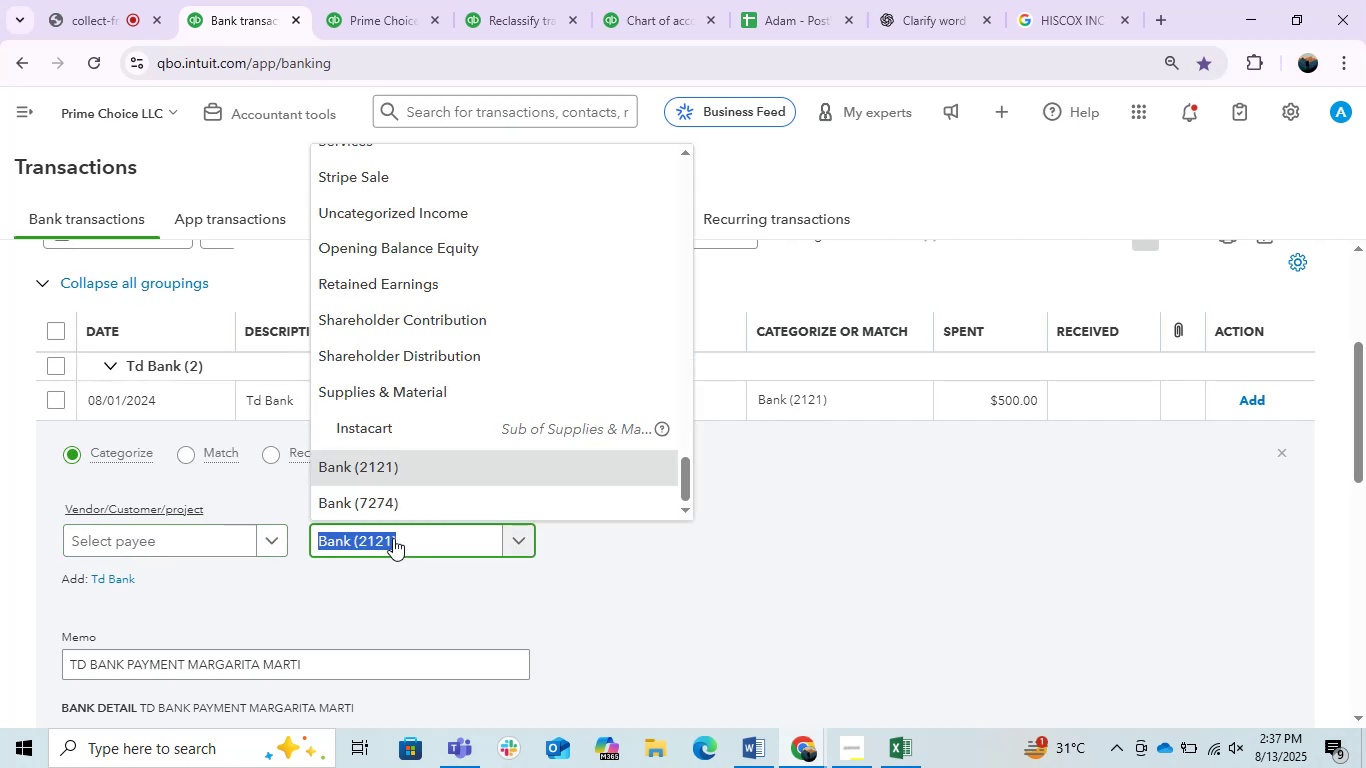 
type(tra)
 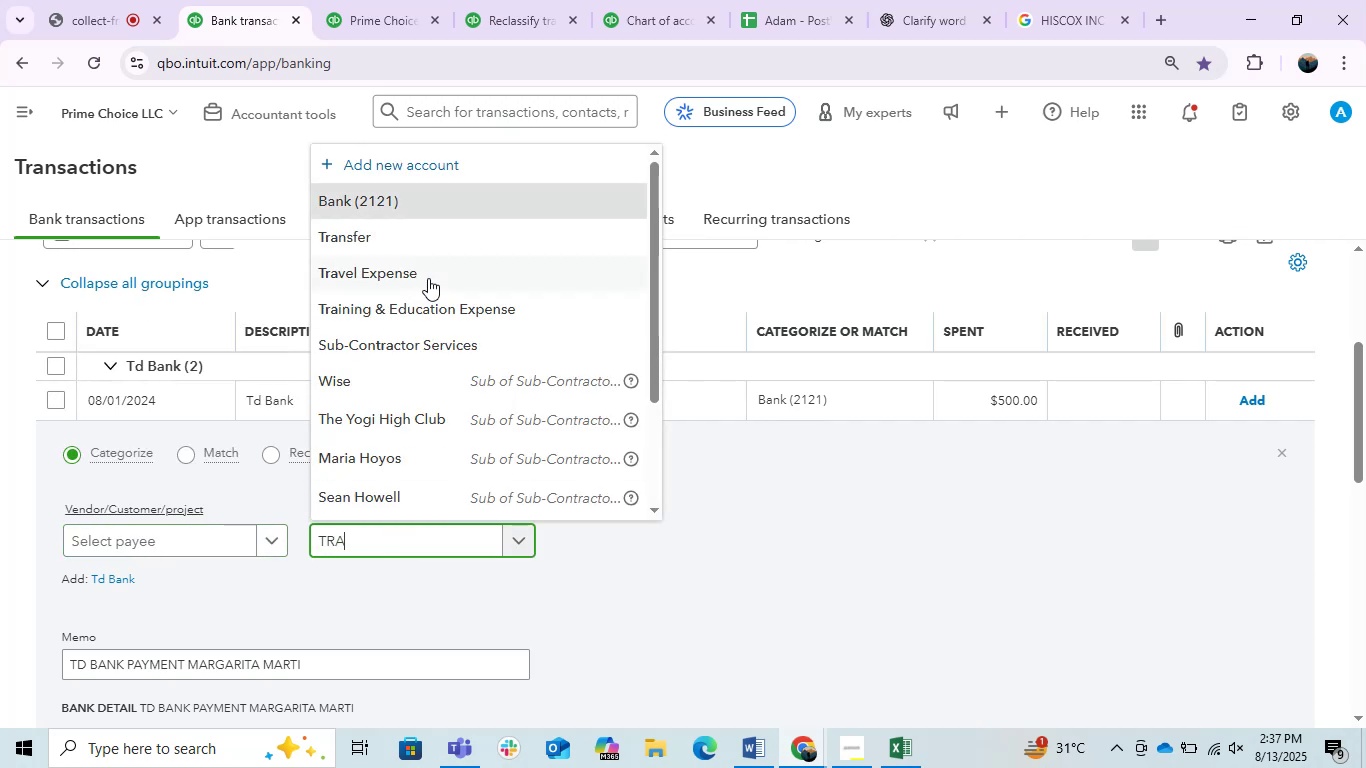 
left_click([401, 247])
 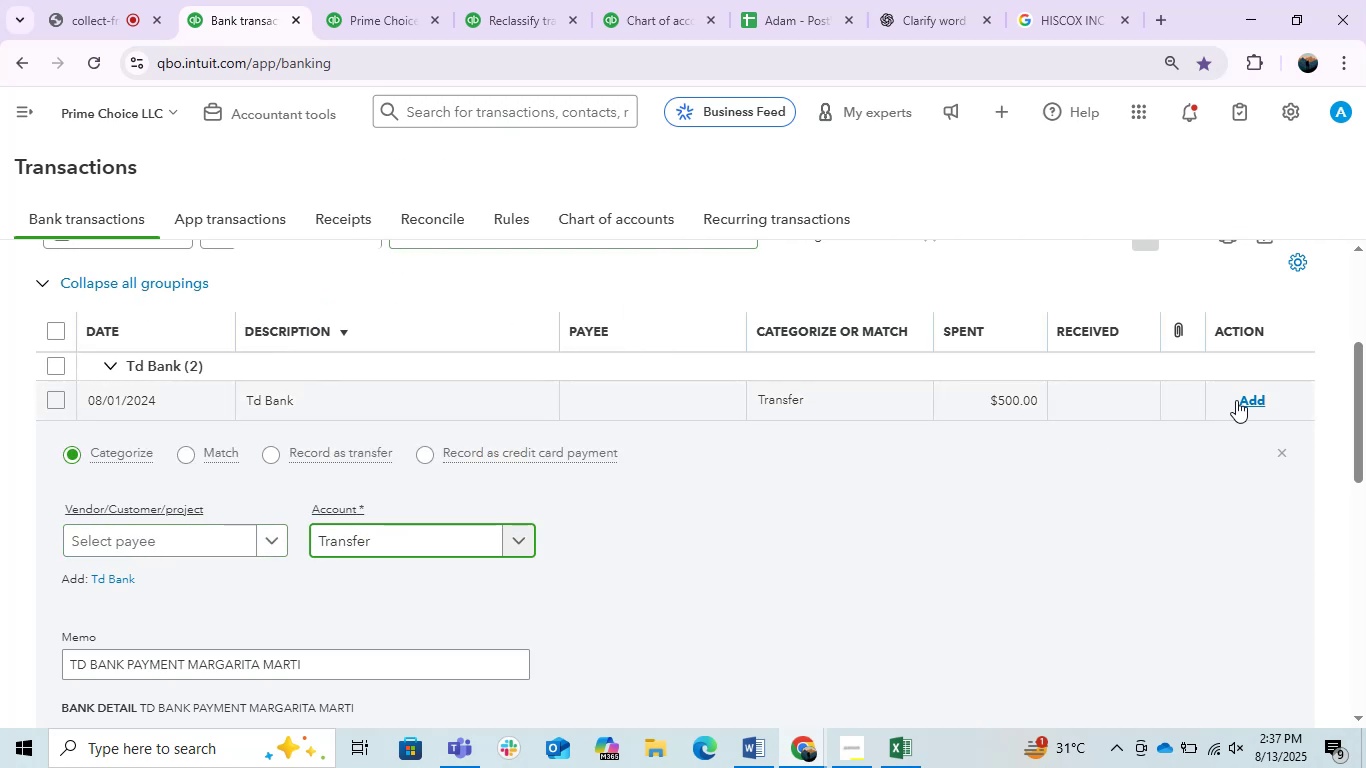 
left_click([1236, 400])
 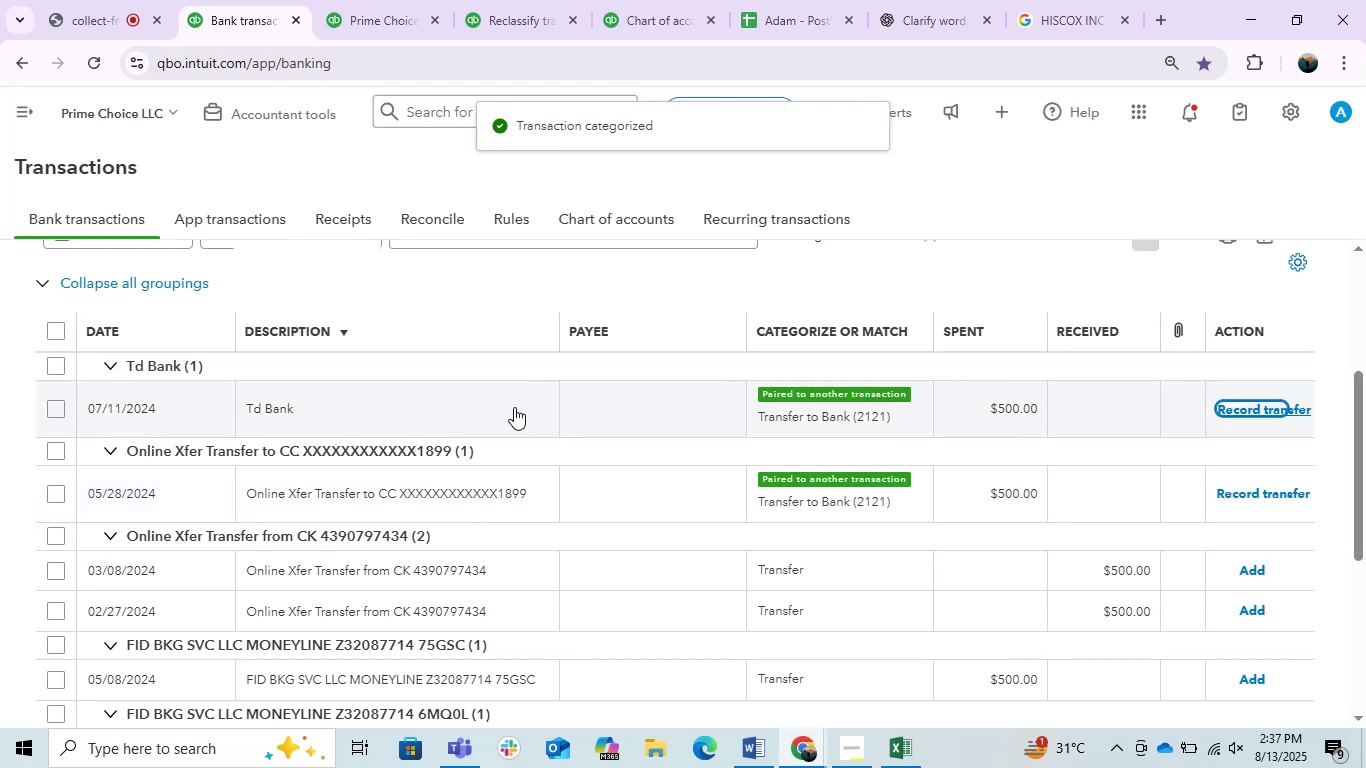 
left_click([514, 407])
 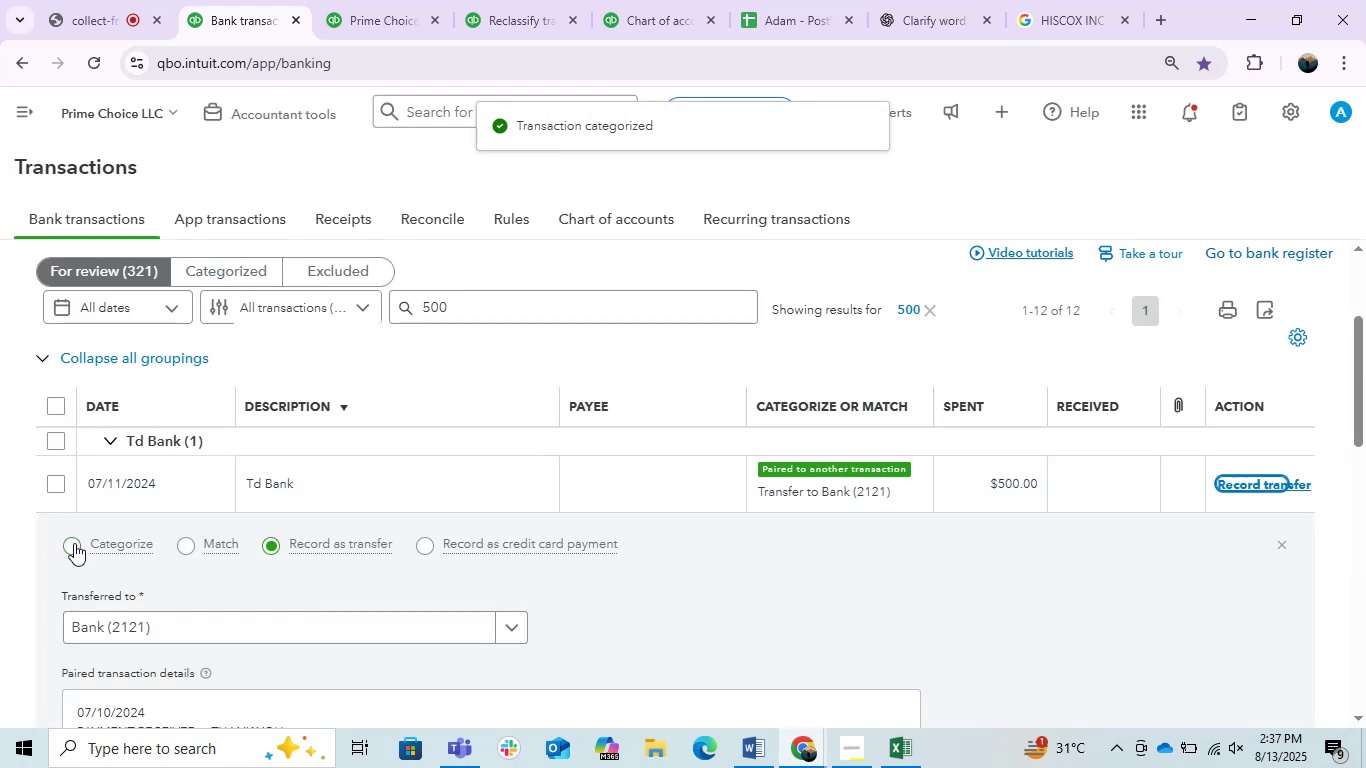 
left_click([76, 544])
 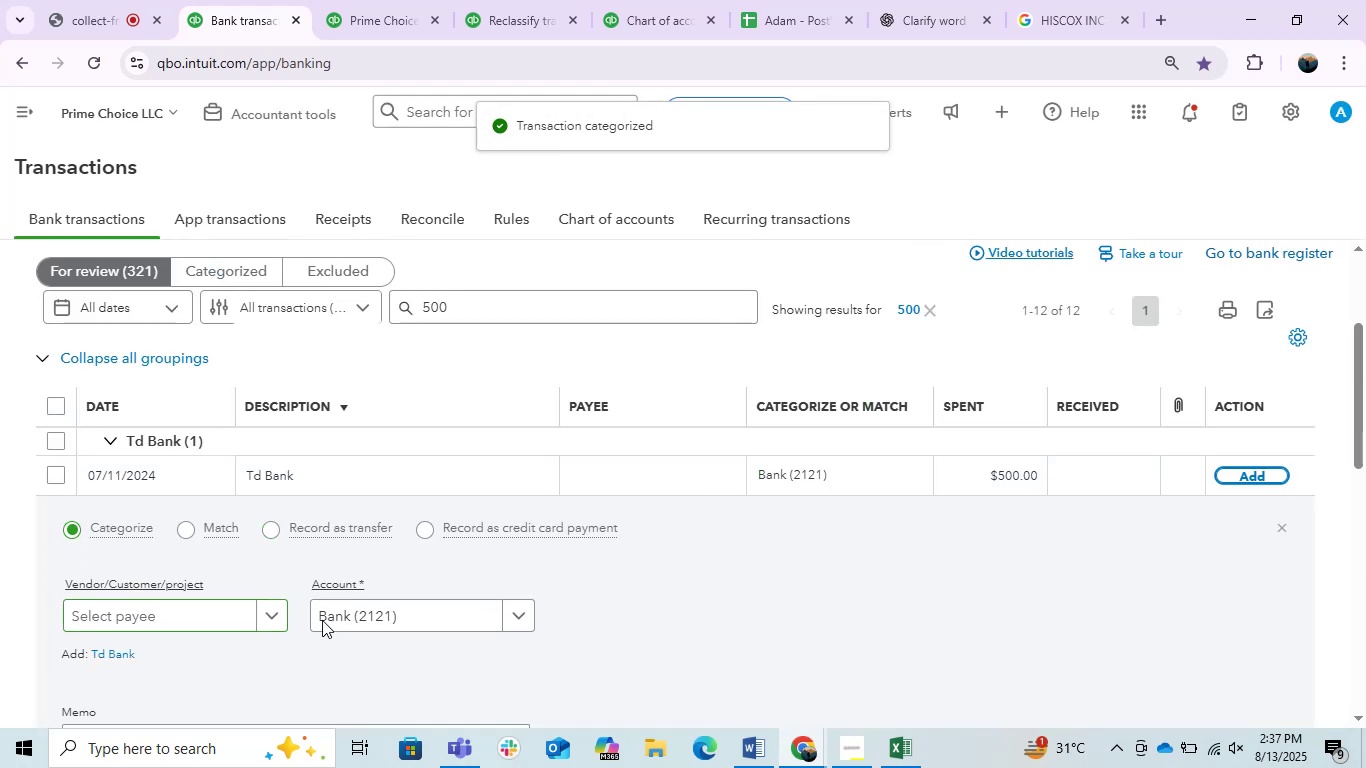 
left_click([336, 619])
 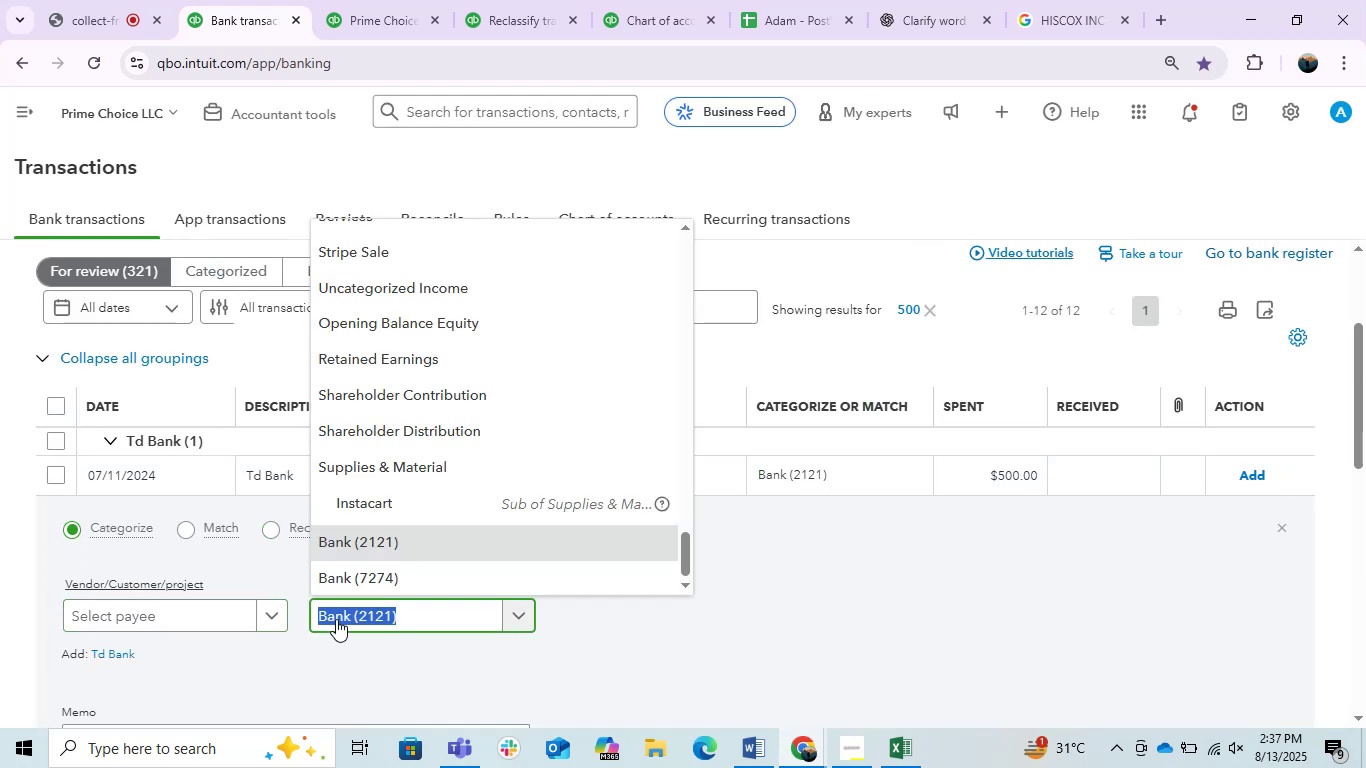 
type(tr)
 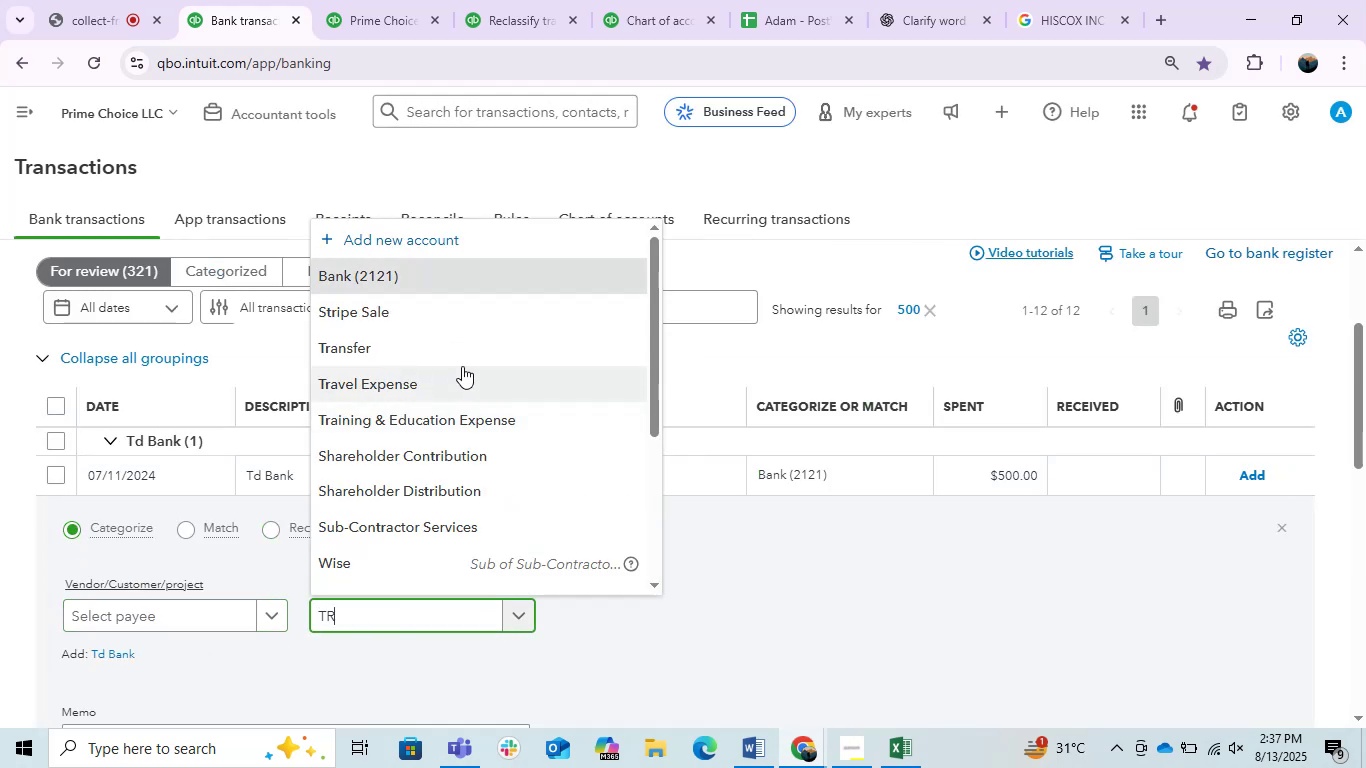 
left_click([435, 354])
 